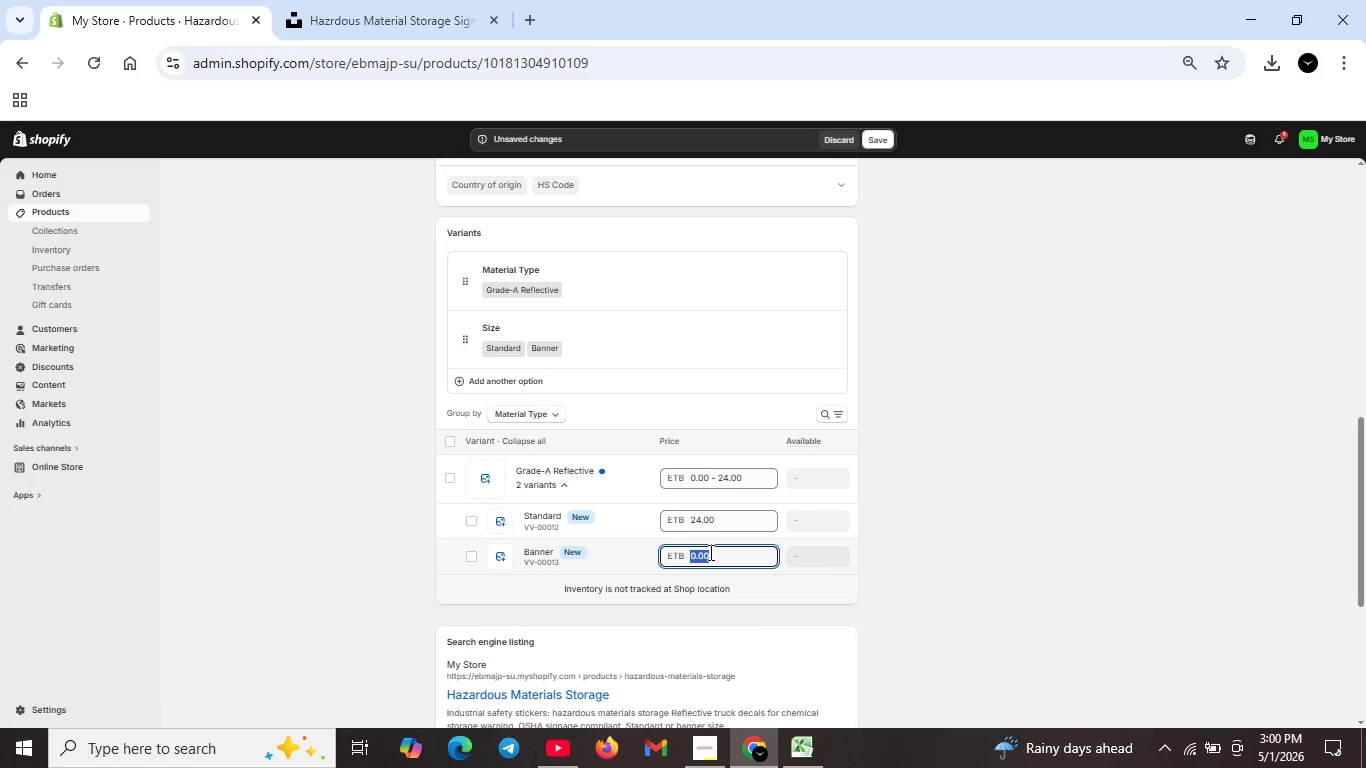 
double_click([708, 552])
 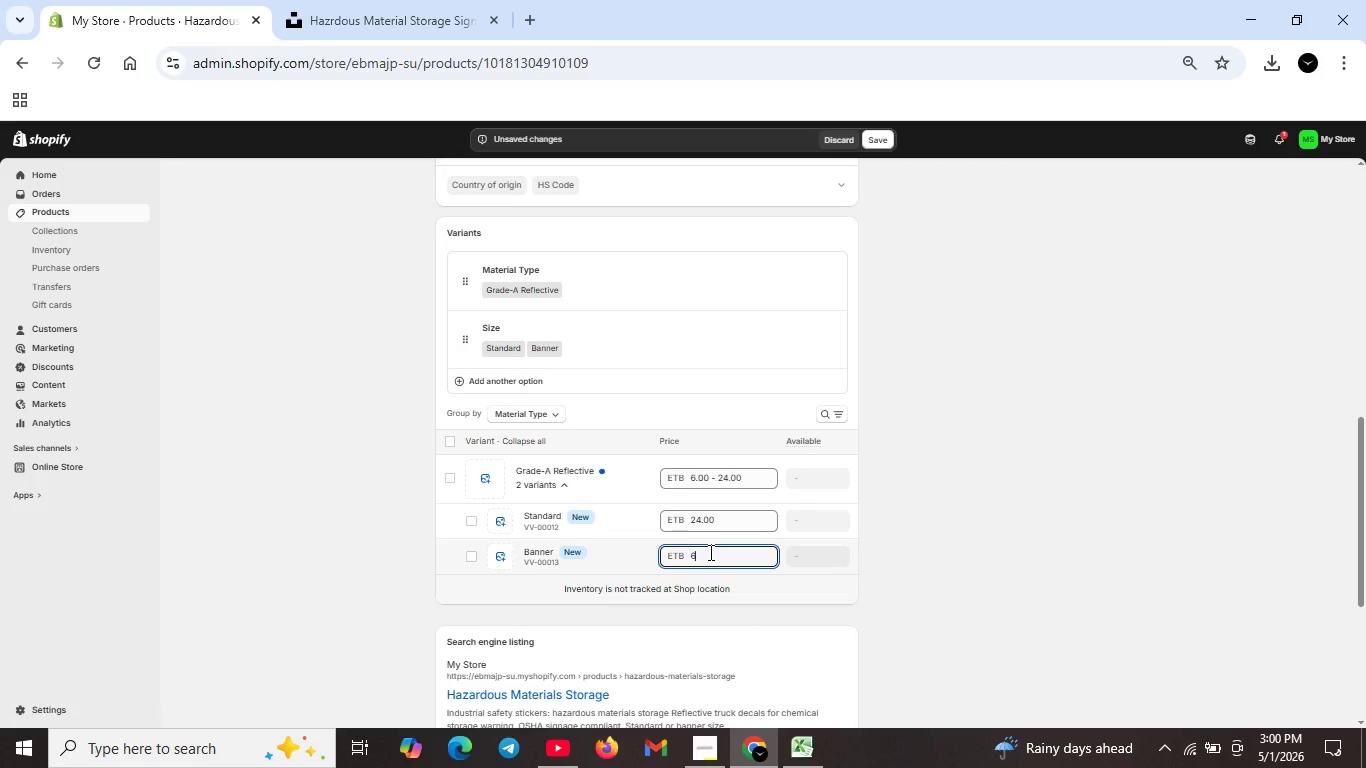 
key(Backspace)
type(62.85)
 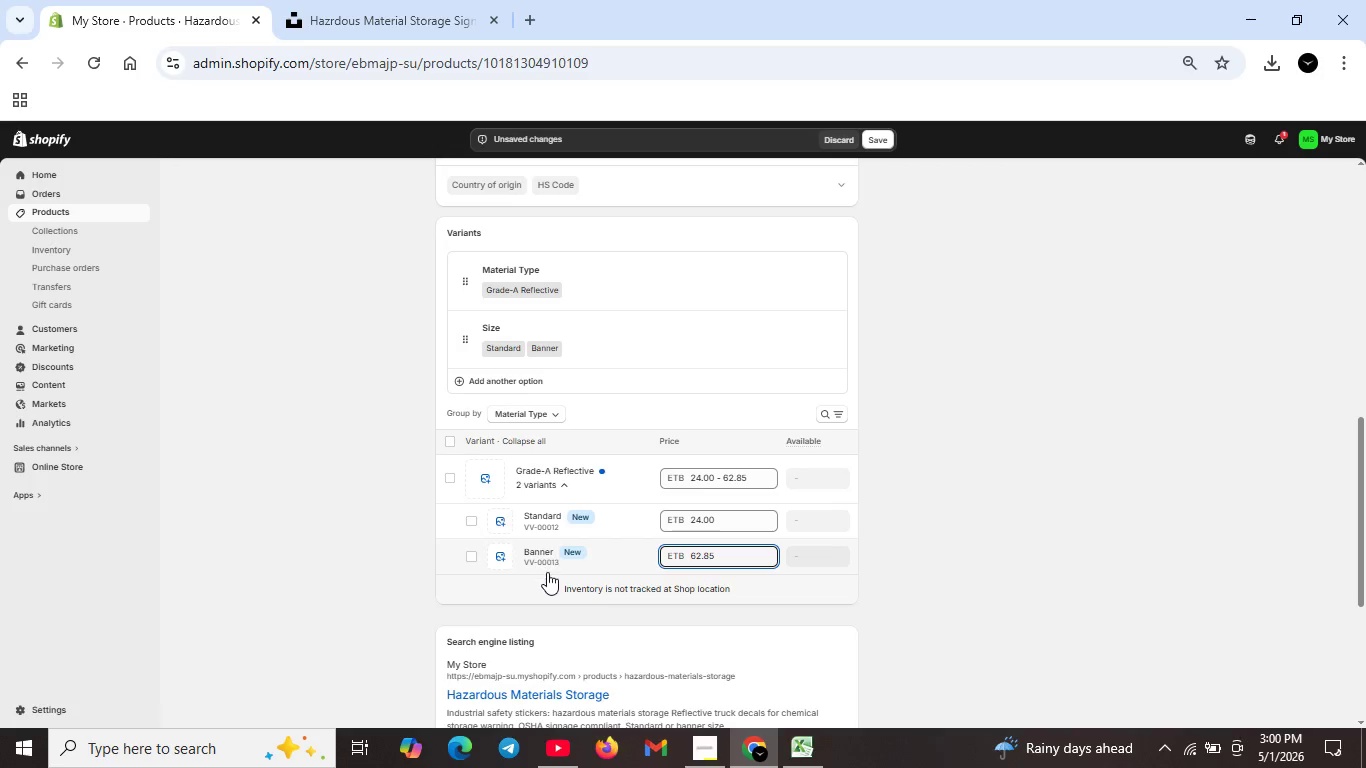 
left_click([547, 559])
 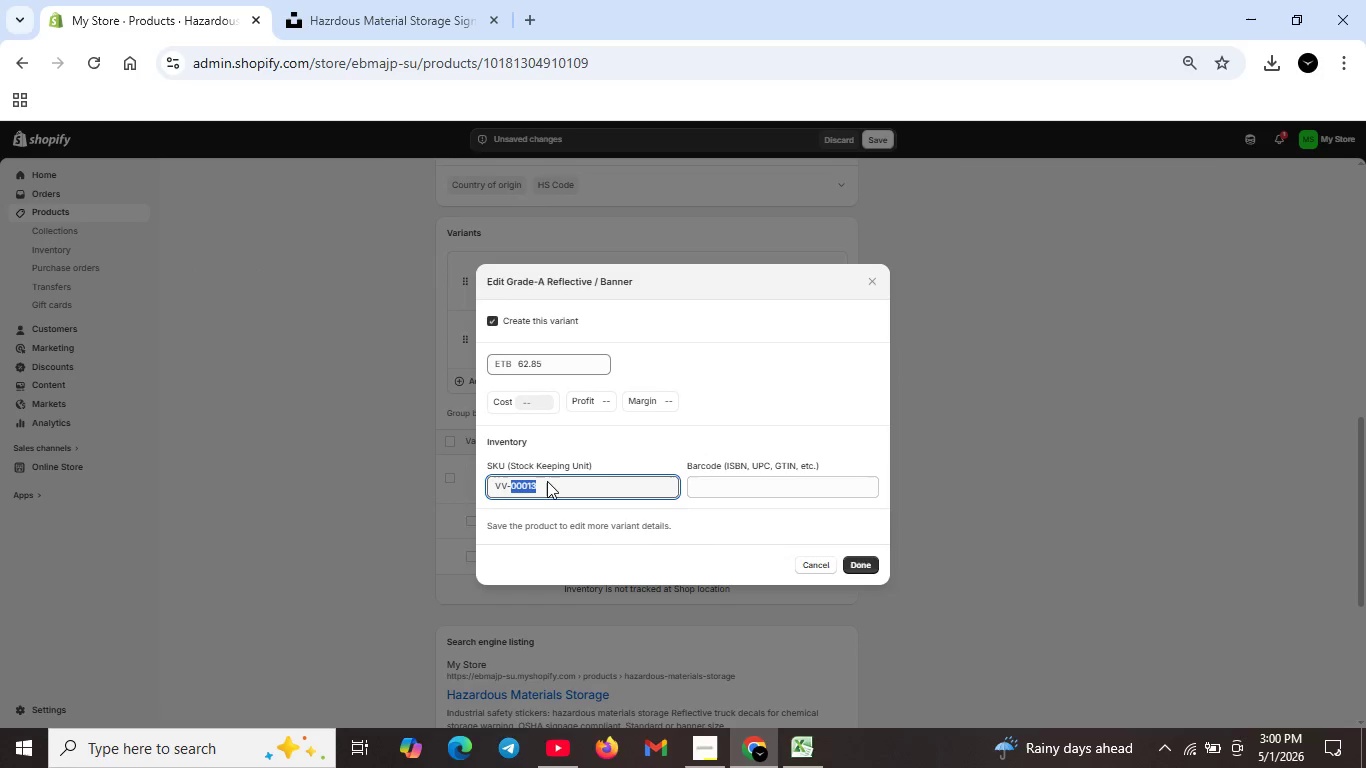 
double_click([547, 481])
 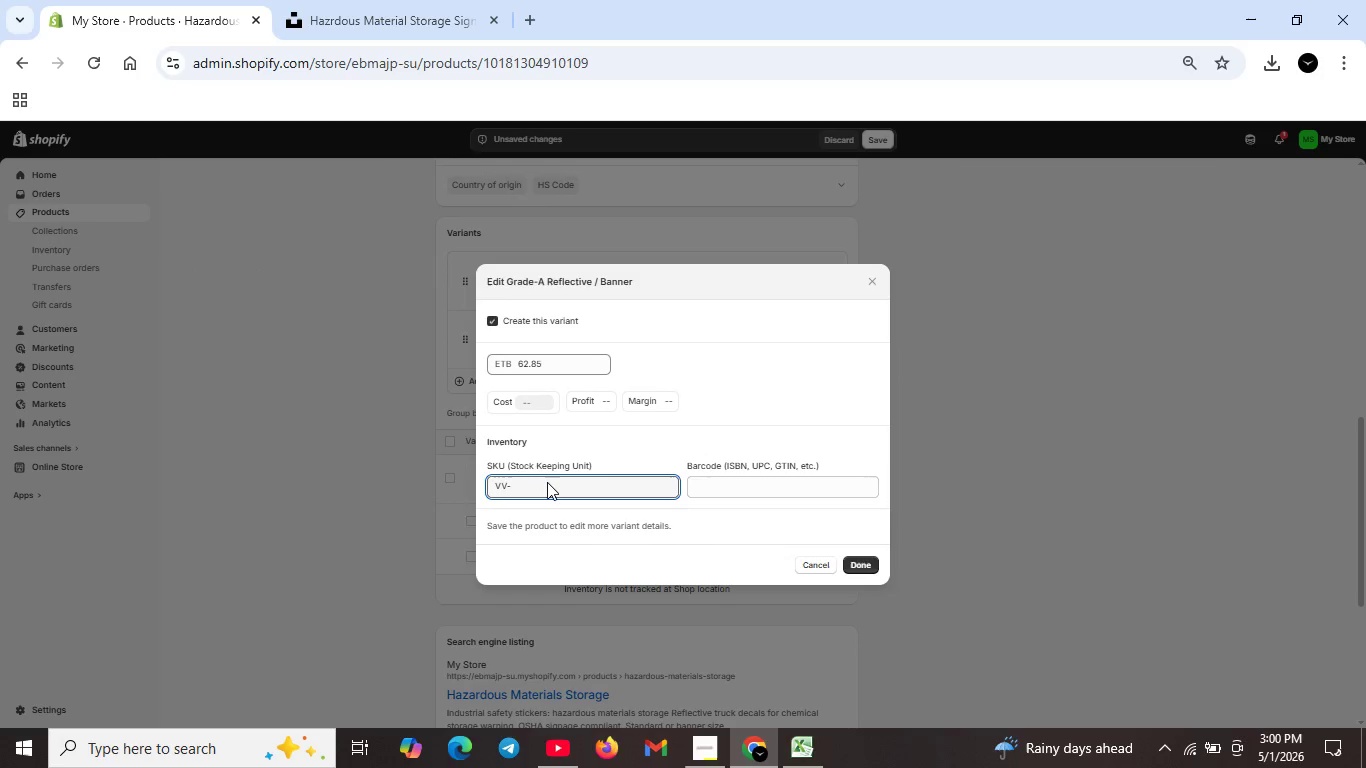 
key(Backspace)
type(HAZ-BAN-REF)
 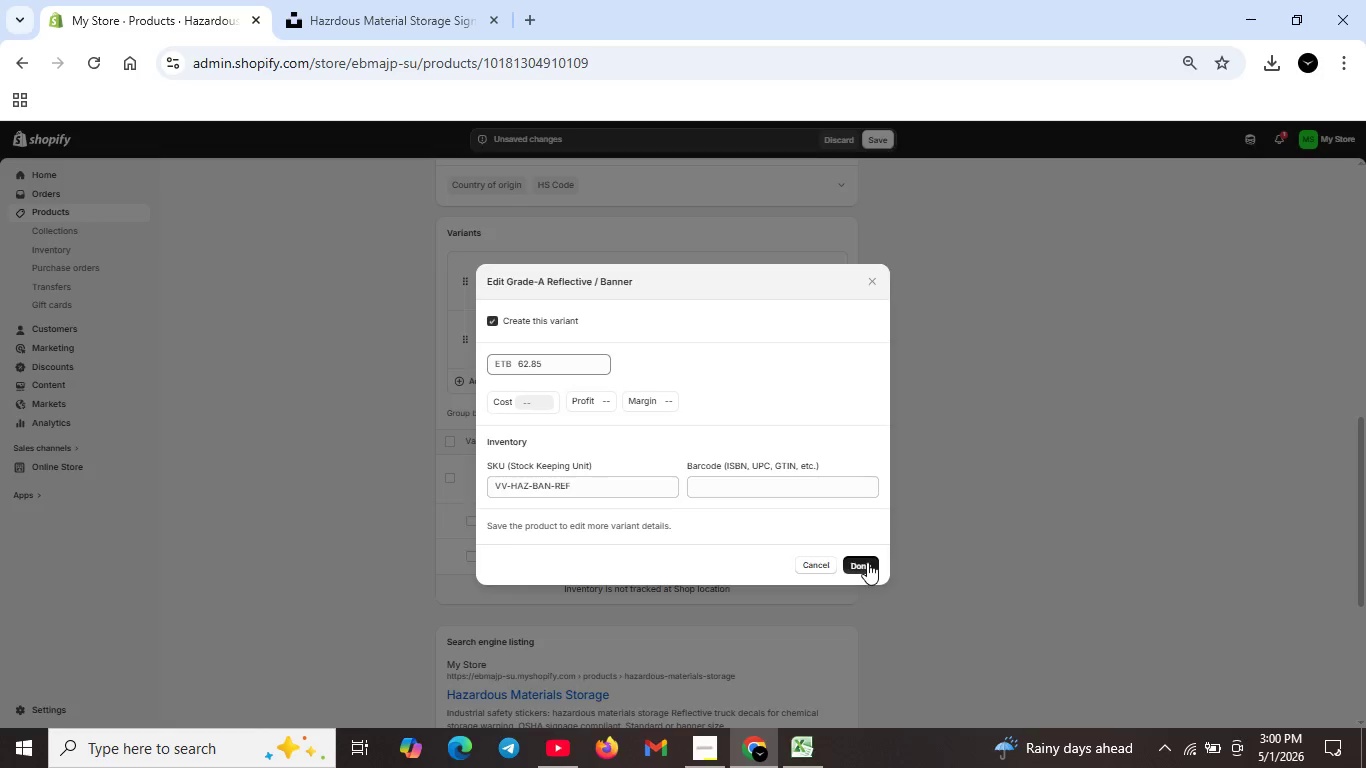 
left_click([869, 562])
 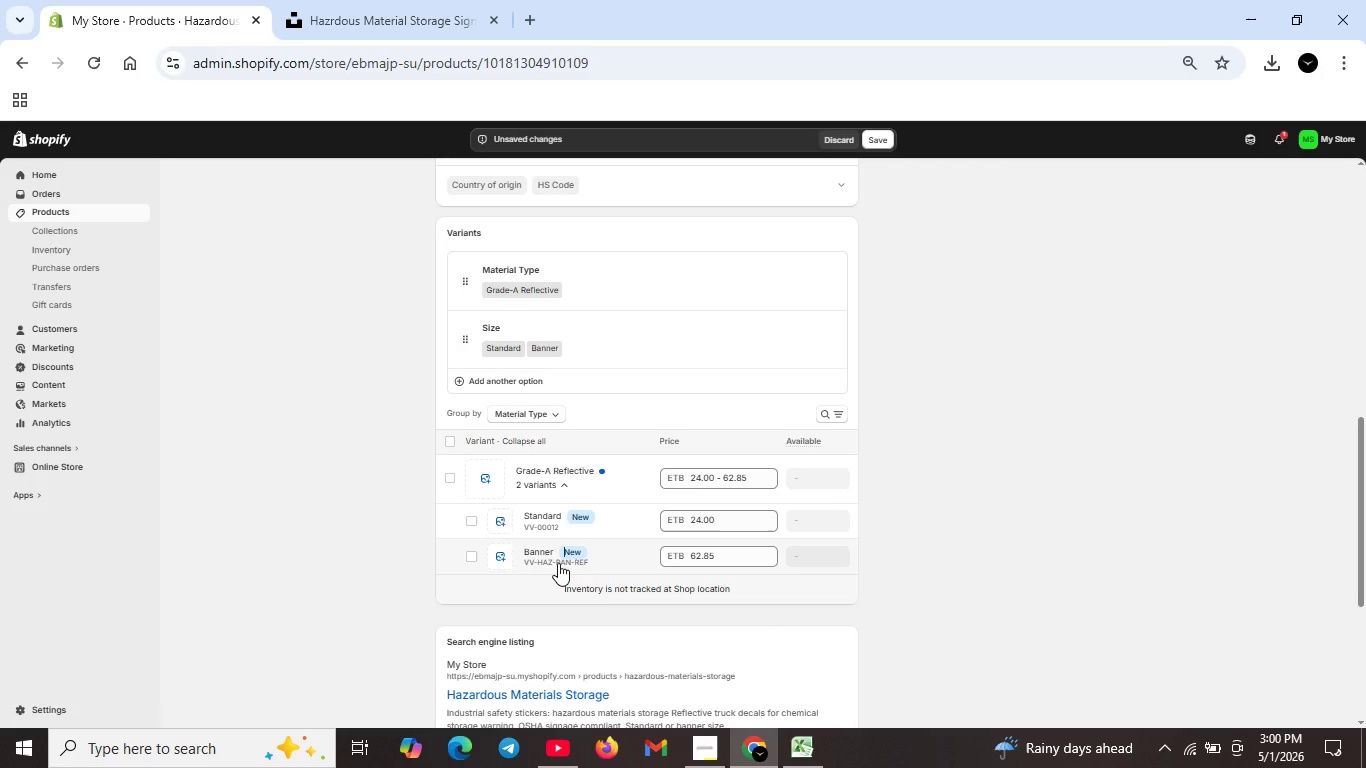 
left_click([565, 551])
 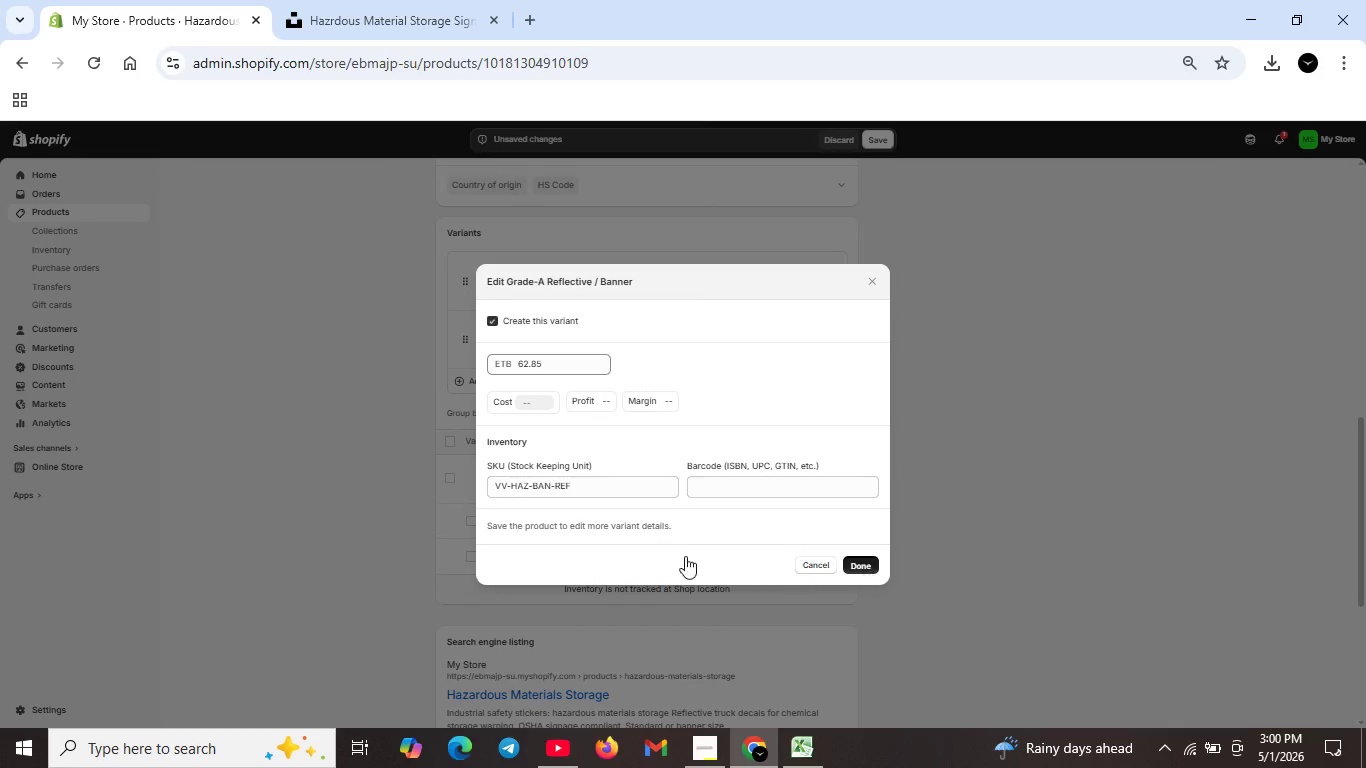 
left_click([867, 568])
 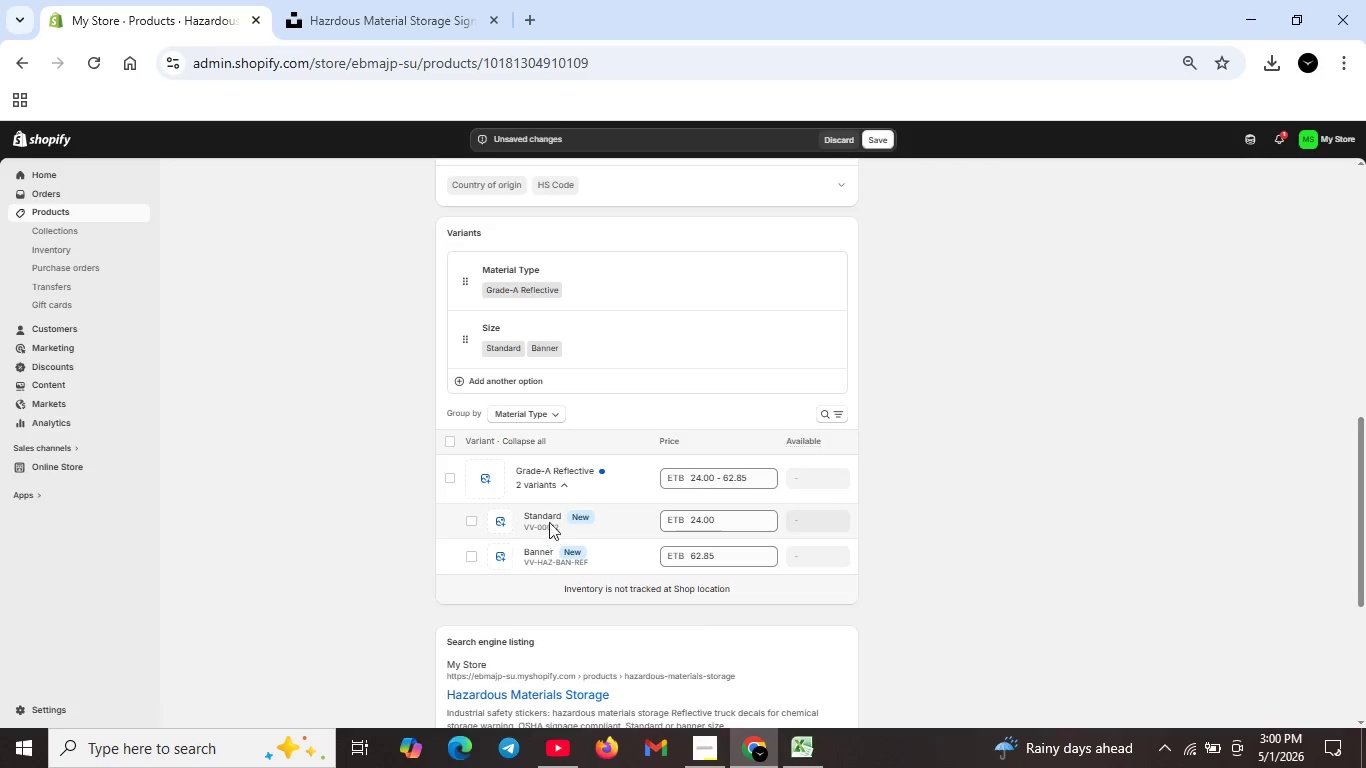 
left_click([557, 524])
 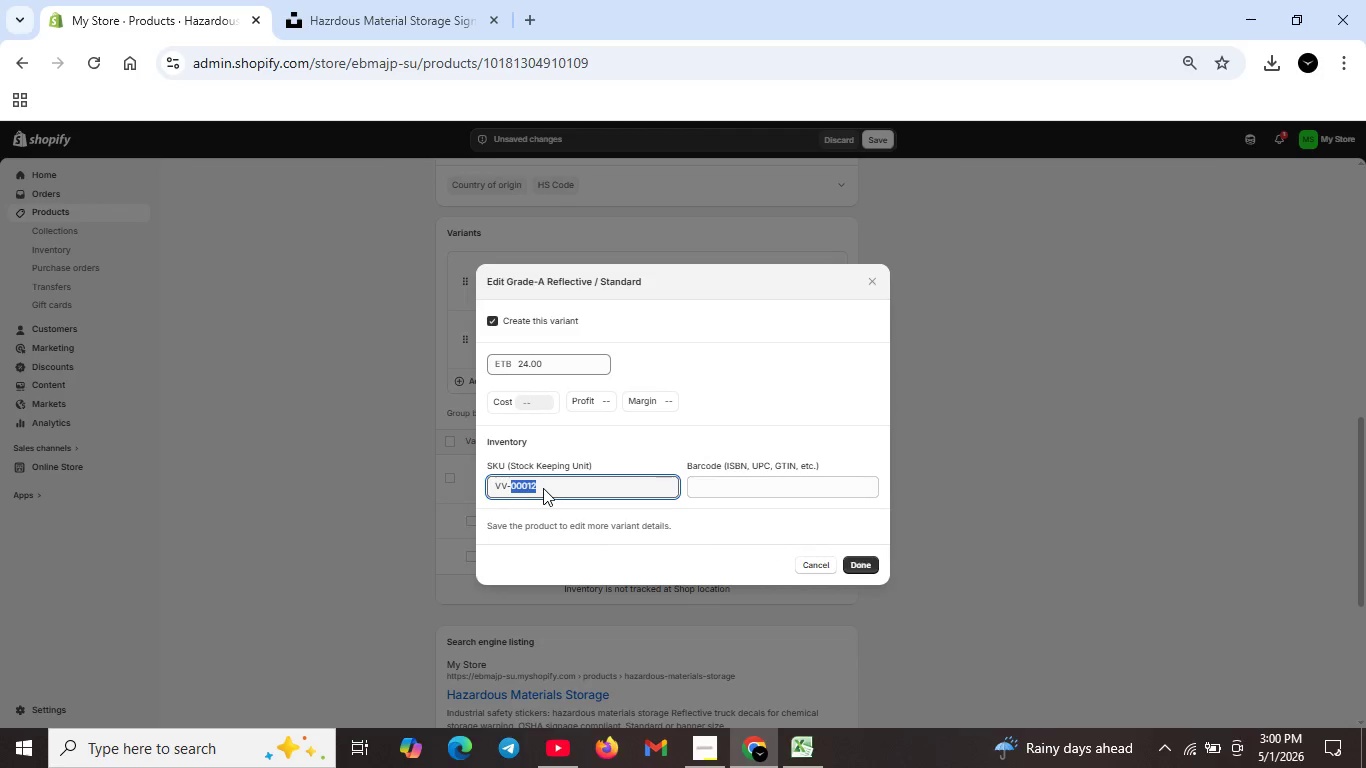 
double_click([551, 484])
 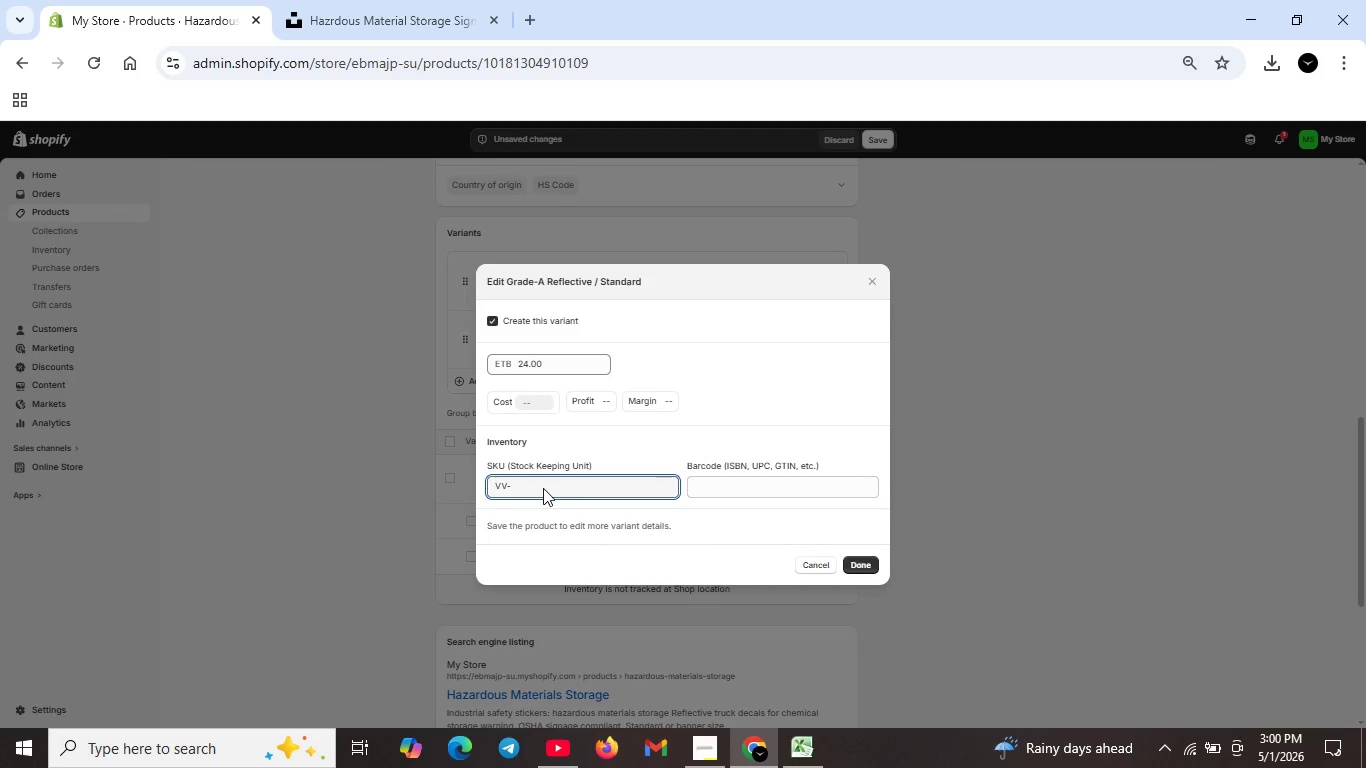 
key(Backspace)
type(HAZ-STD-REF)
 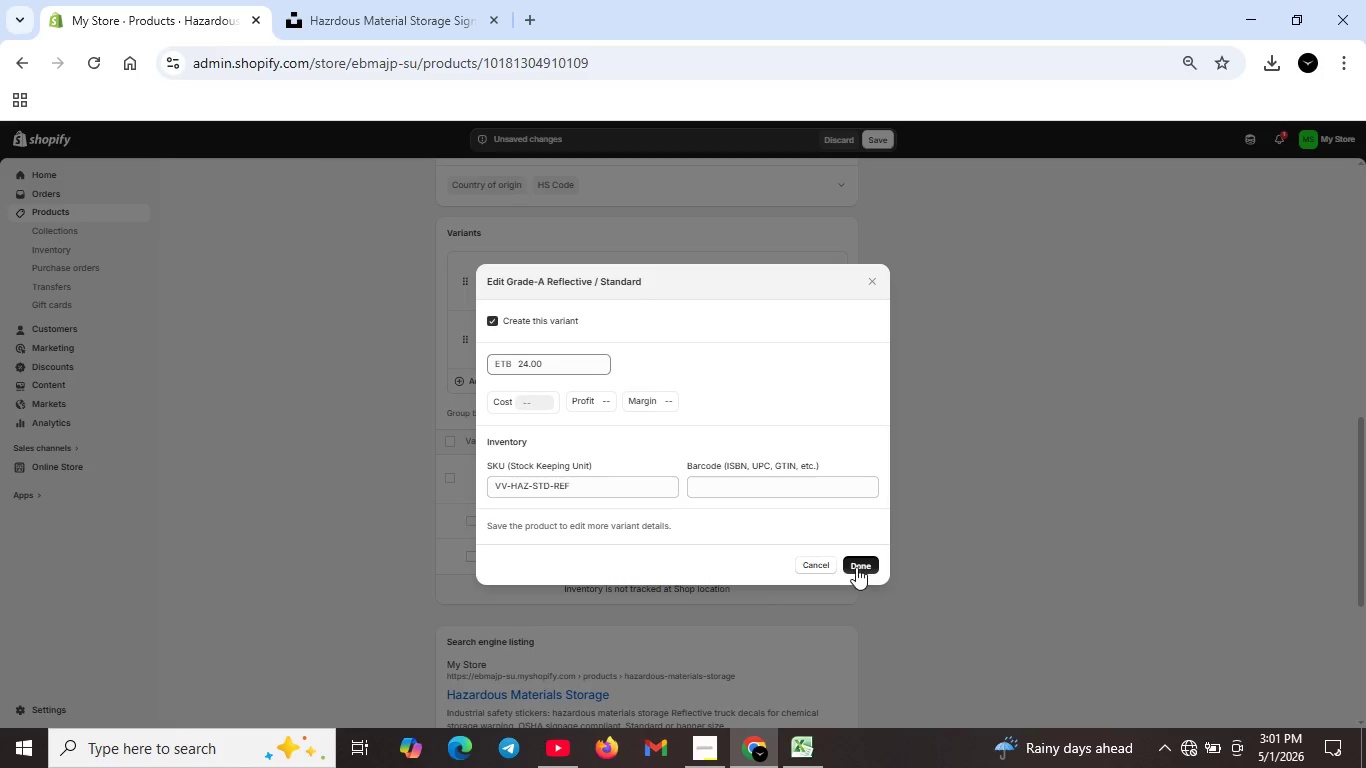 
left_click([860, 568])
 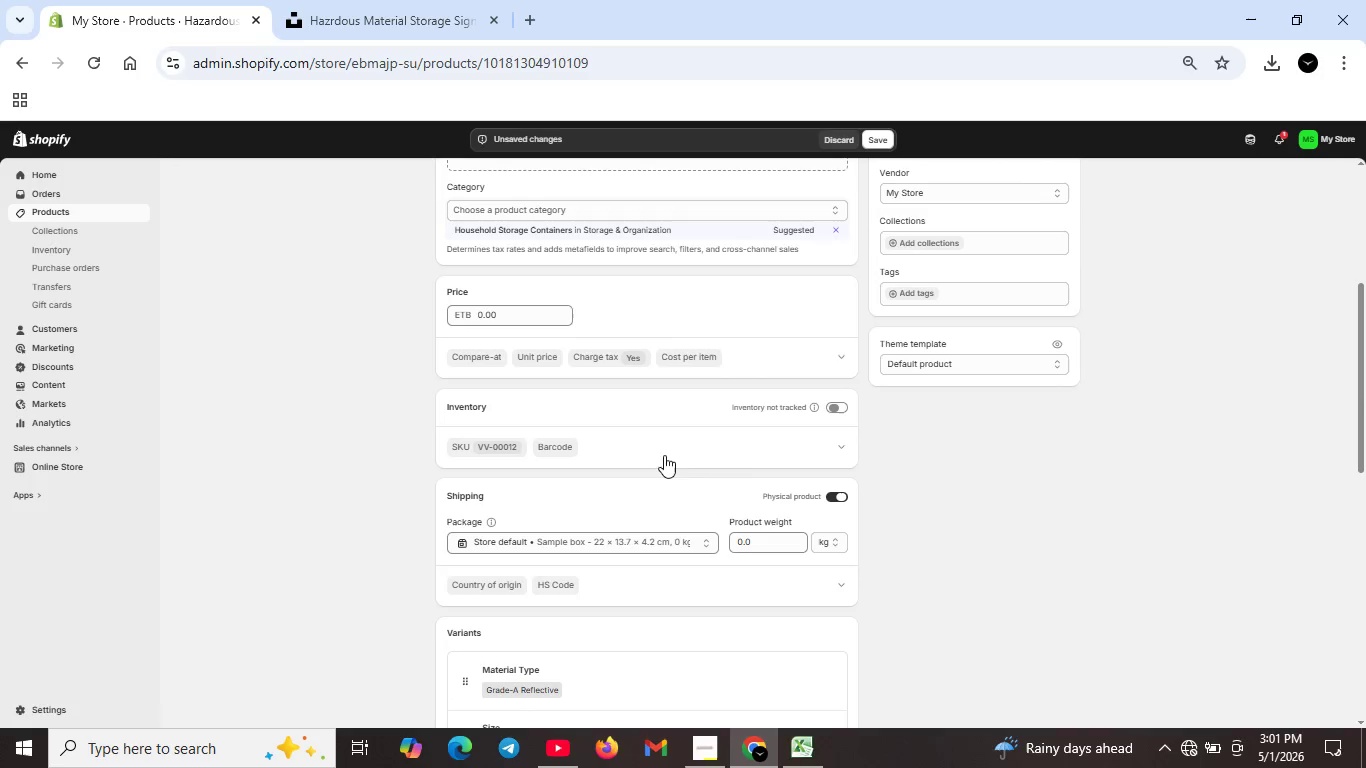 
scroll: coordinate [664, 455], scroll_direction: up, amount: 4.0
 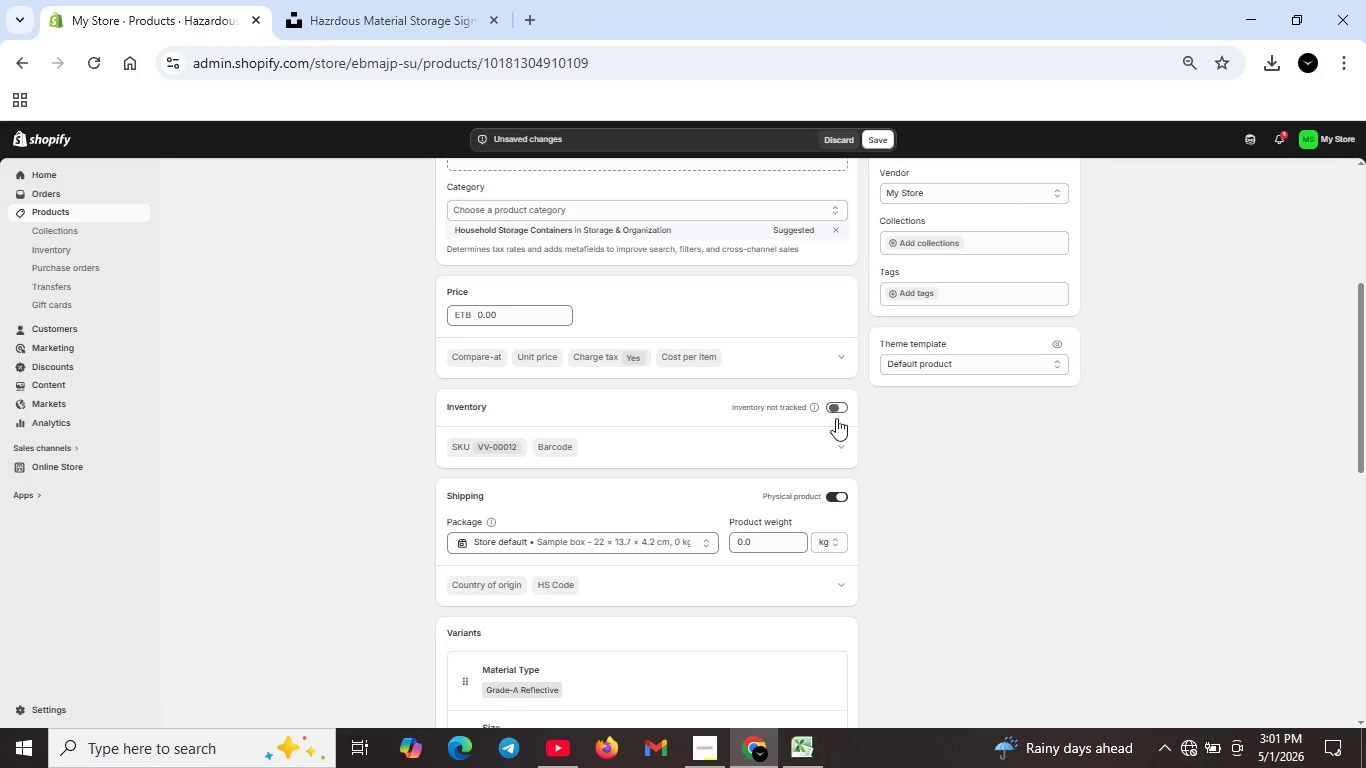 
left_click([830, 406])
 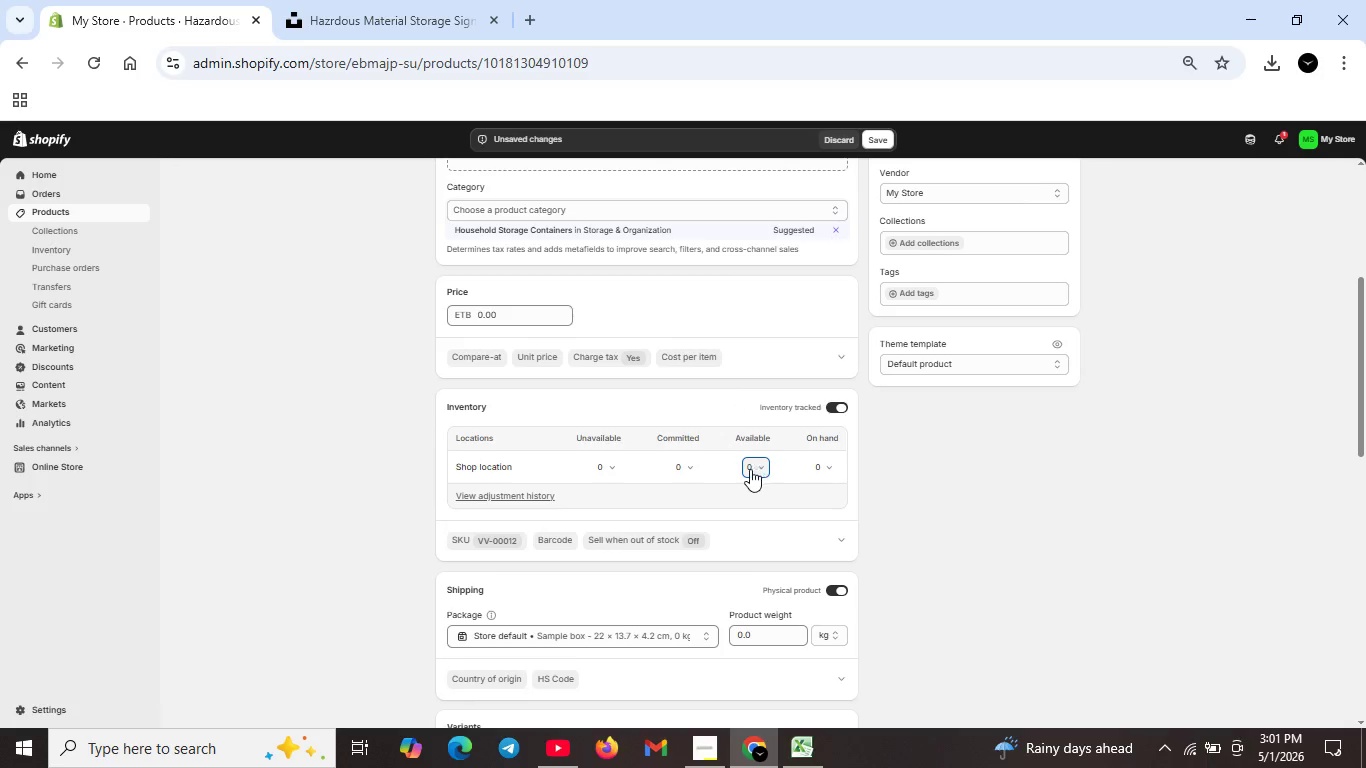 
left_click([755, 468])
 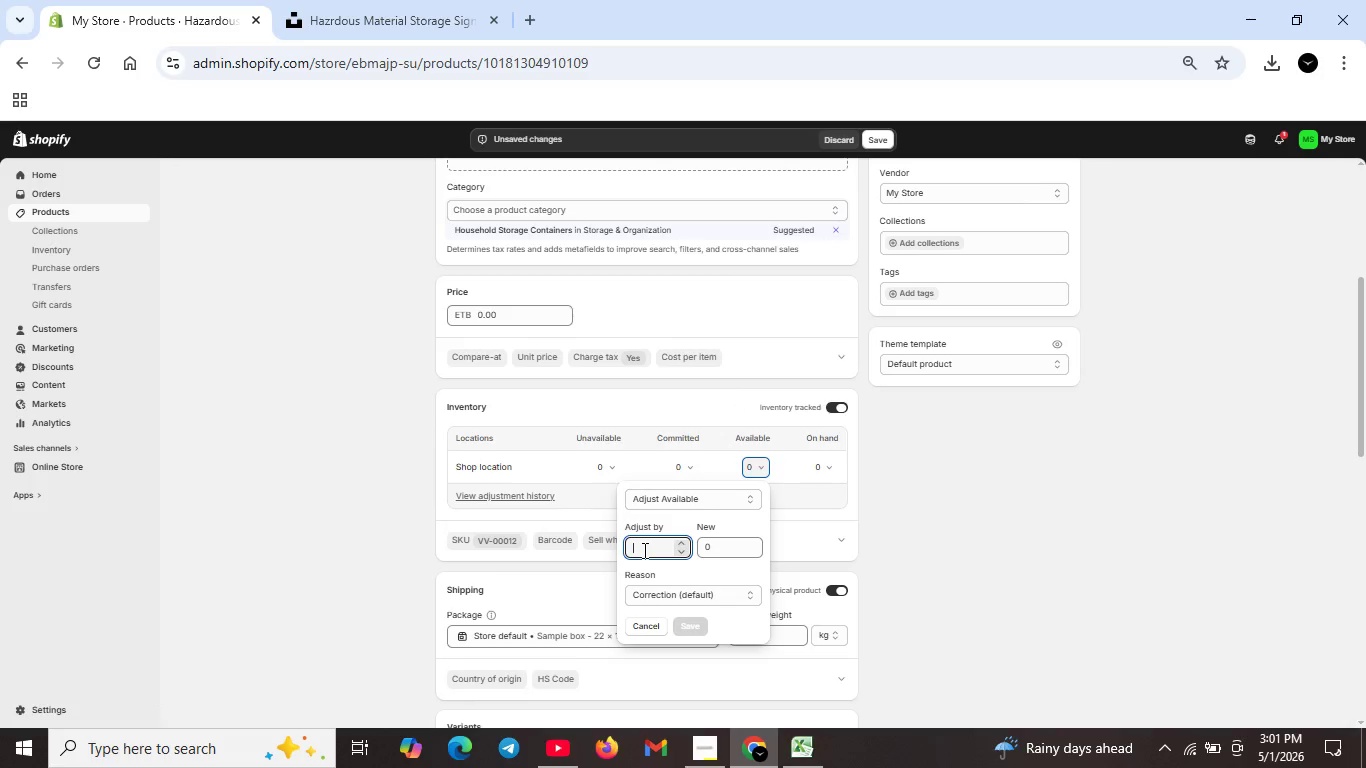 
key(Backspace)
type(50)
 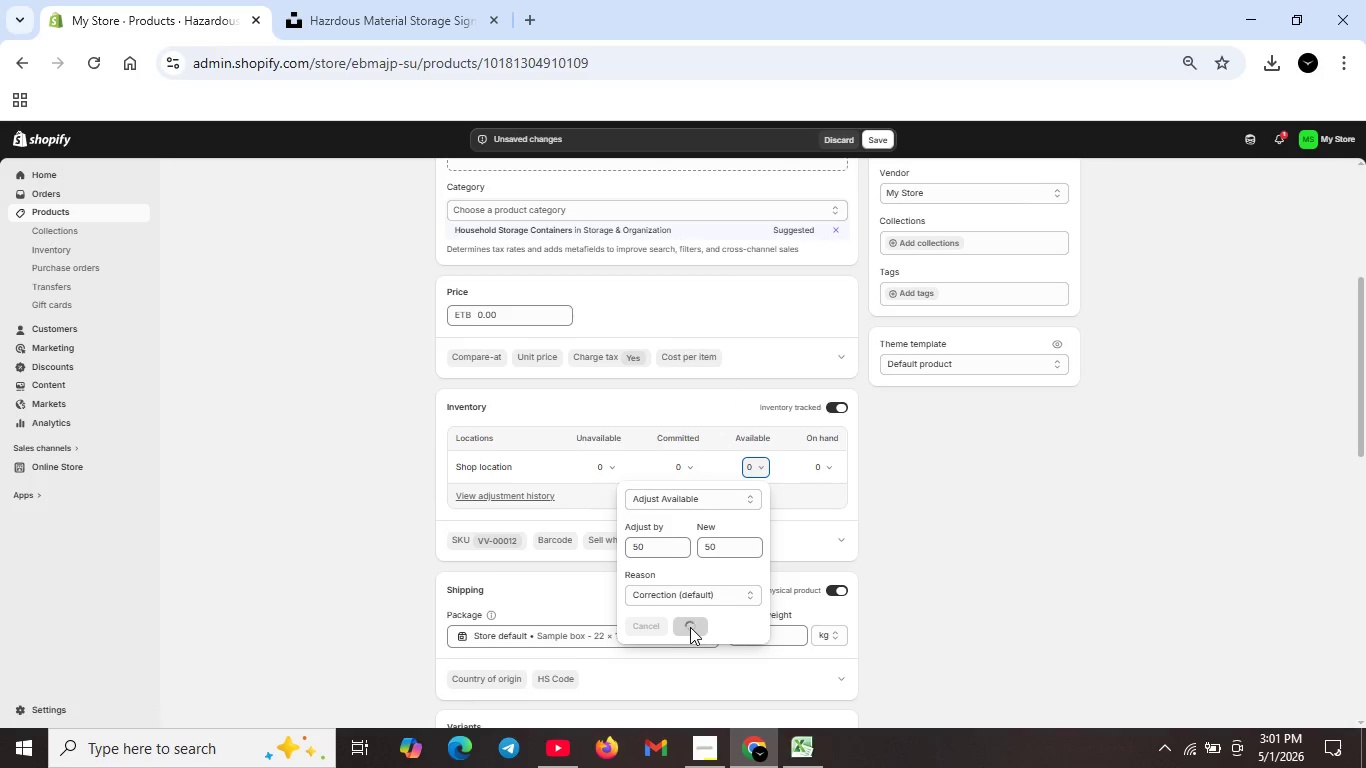 
left_click([689, 627])
 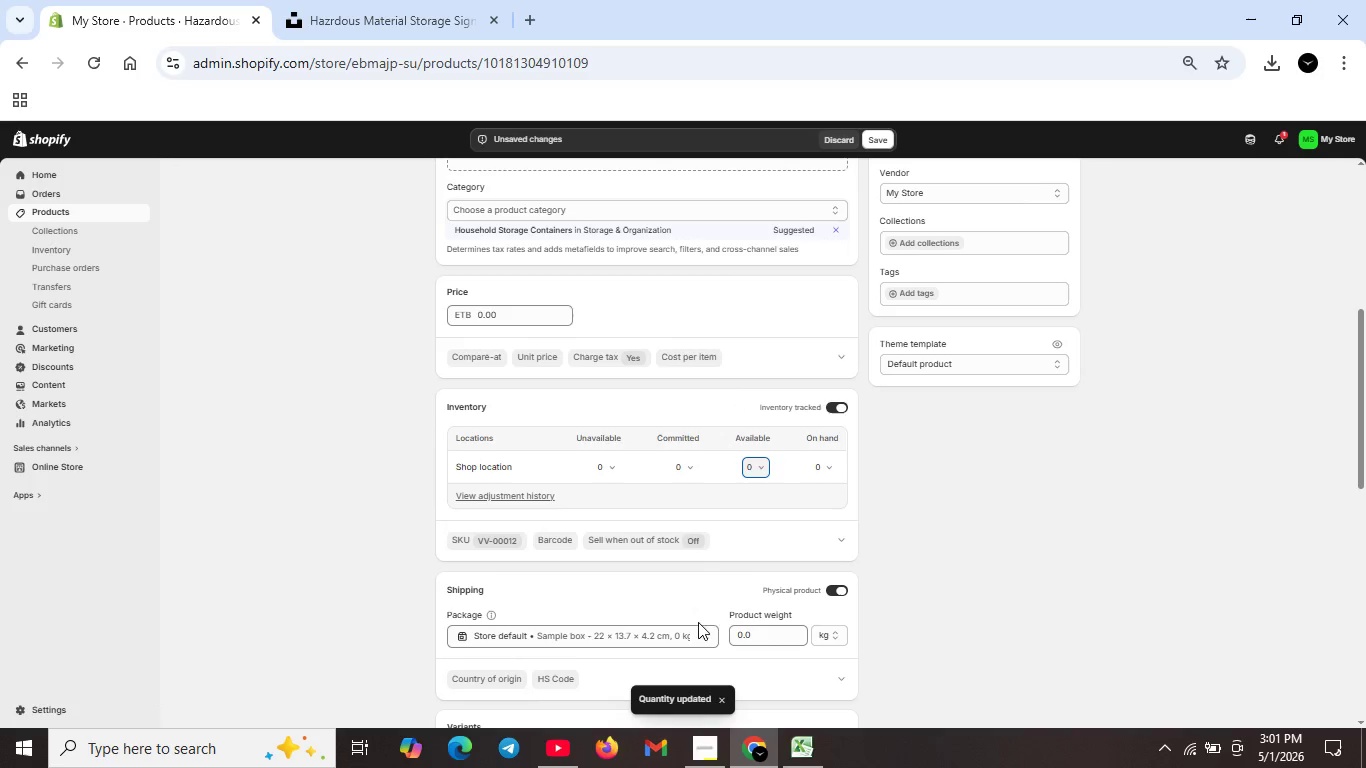 
scroll: coordinate [758, 490], scroll_direction: down, amount: 6.0
 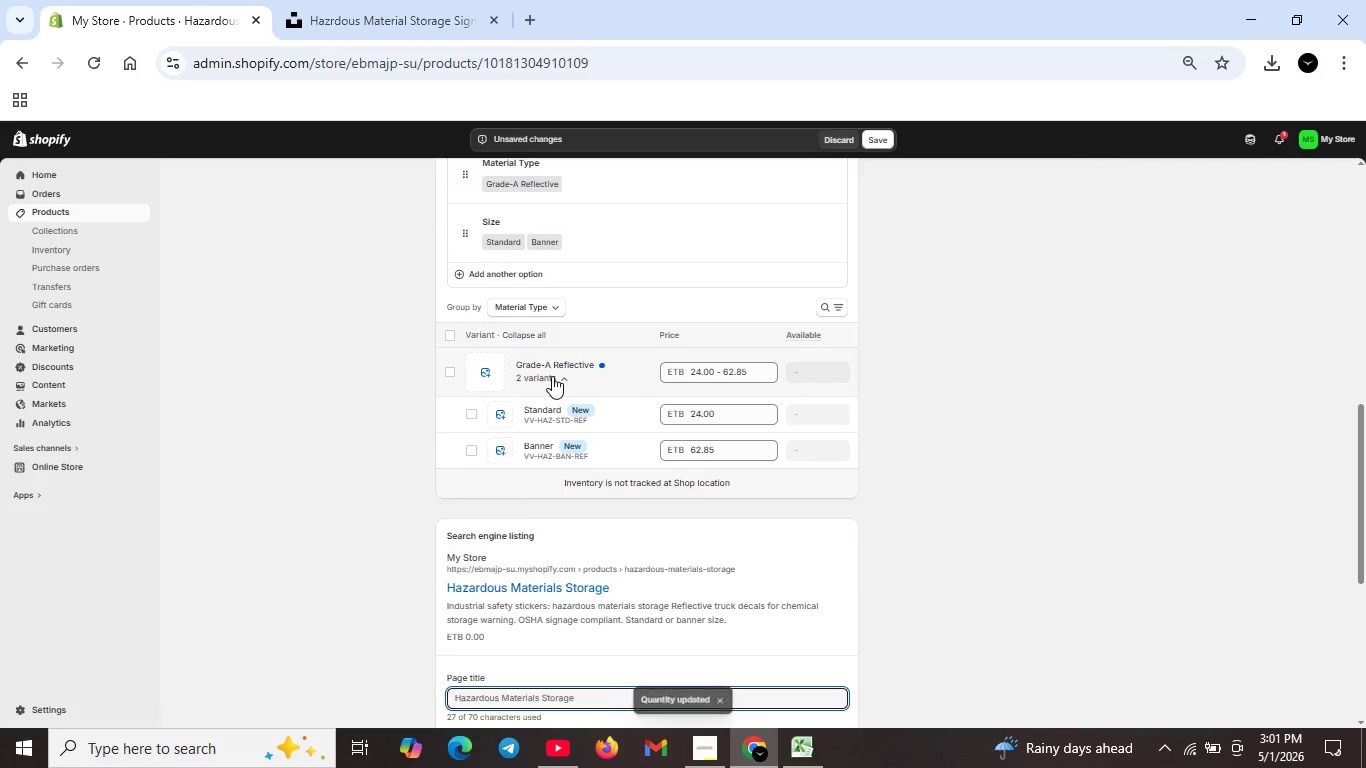 
scroll: coordinate [552, 376], scroll_direction: up, amount: 2.0
 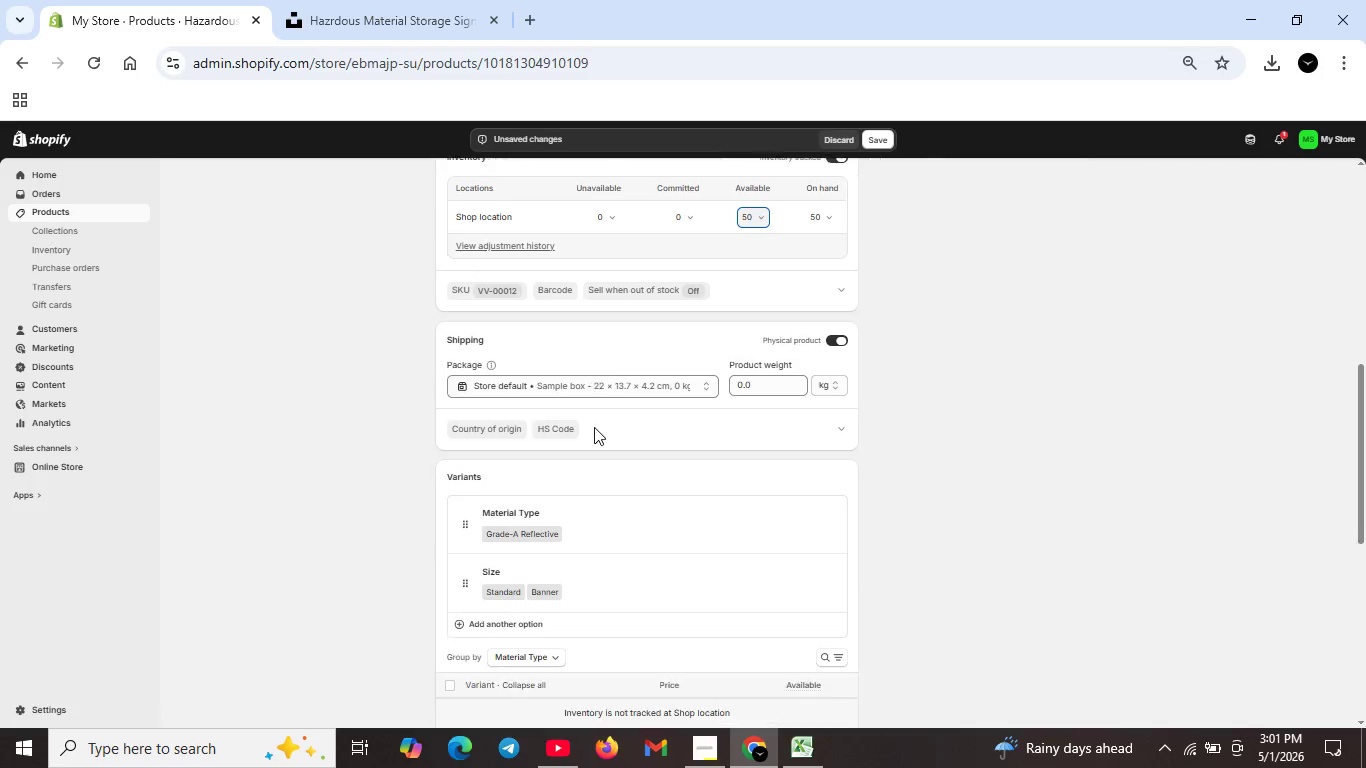 
scroll: coordinate [594, 426], scroll_direction: down, amount: 1.0
 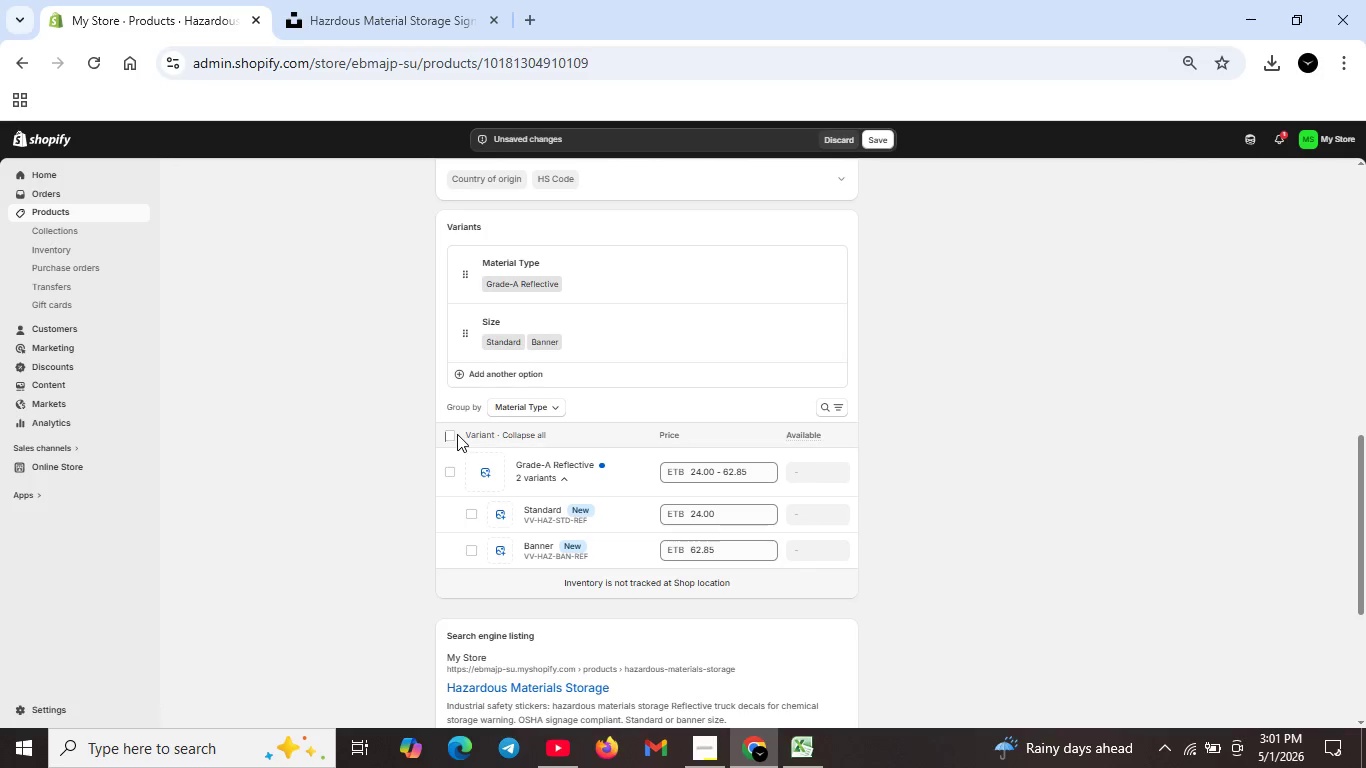 
left_click([457, 434])
 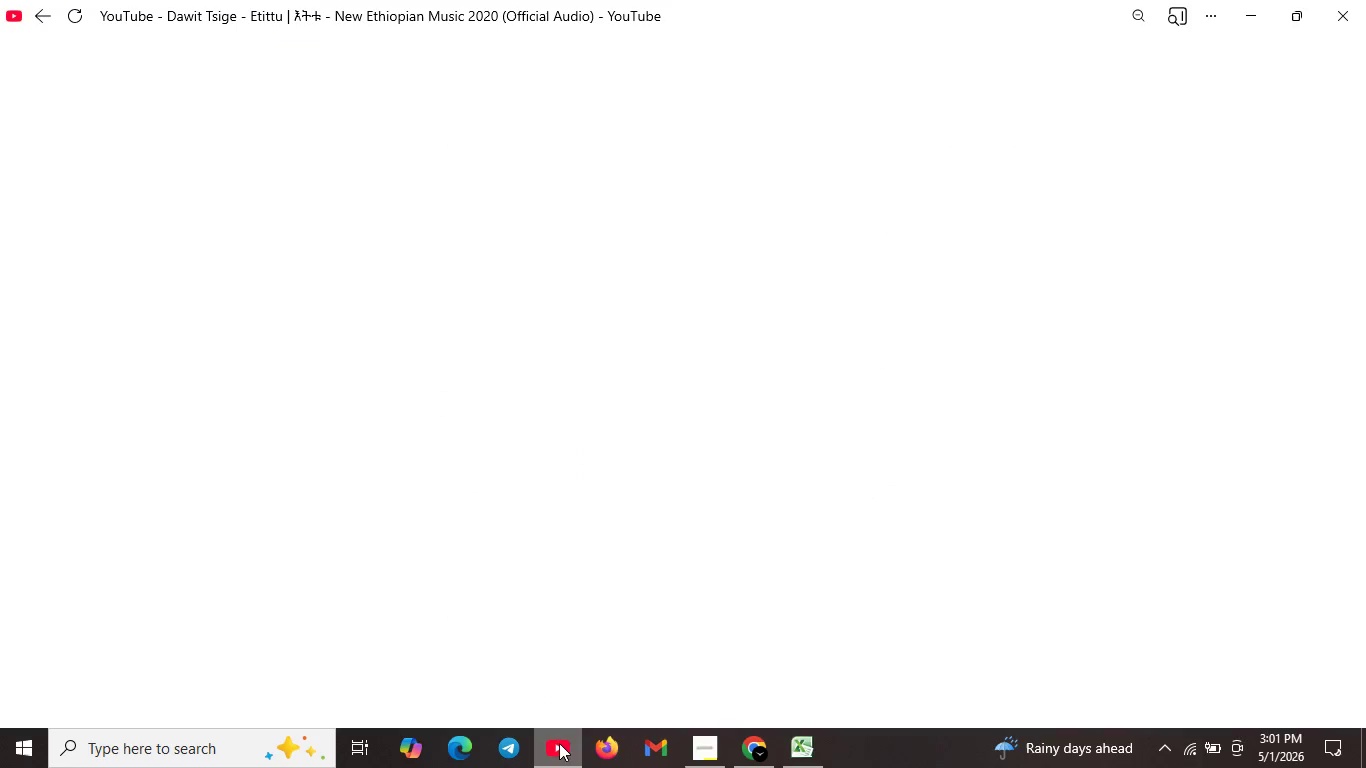 
mouse_move([561, 711])
 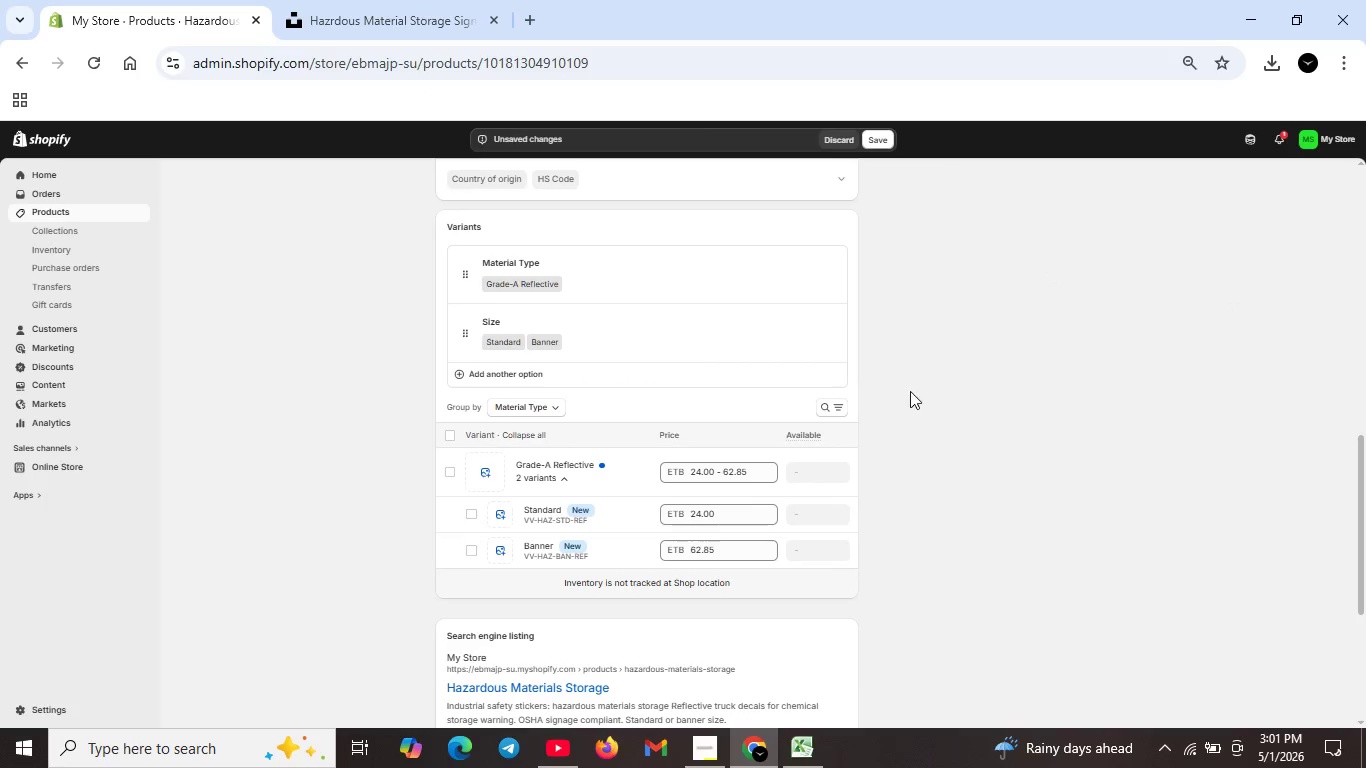 
left_click([1261, 23])
 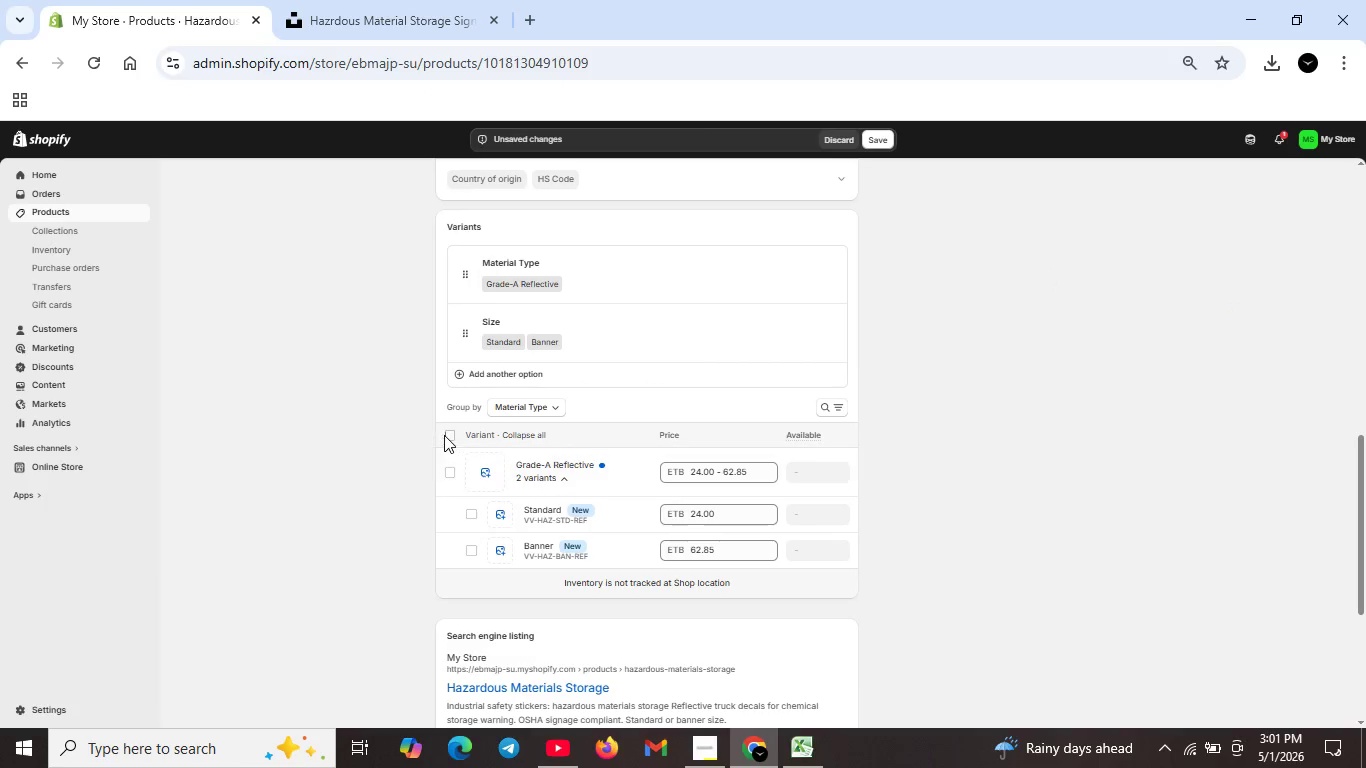 
left_click([444, 435])
 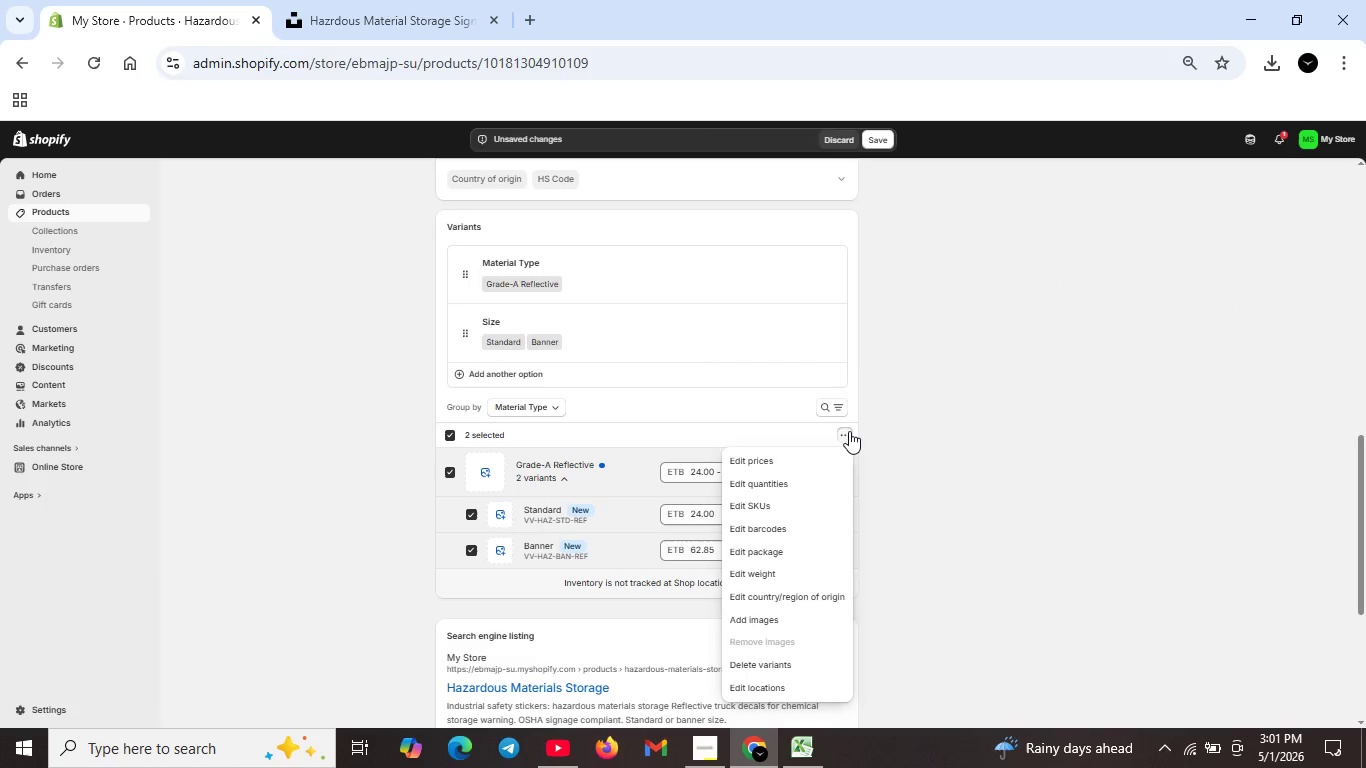 
left_click([851, 431])
 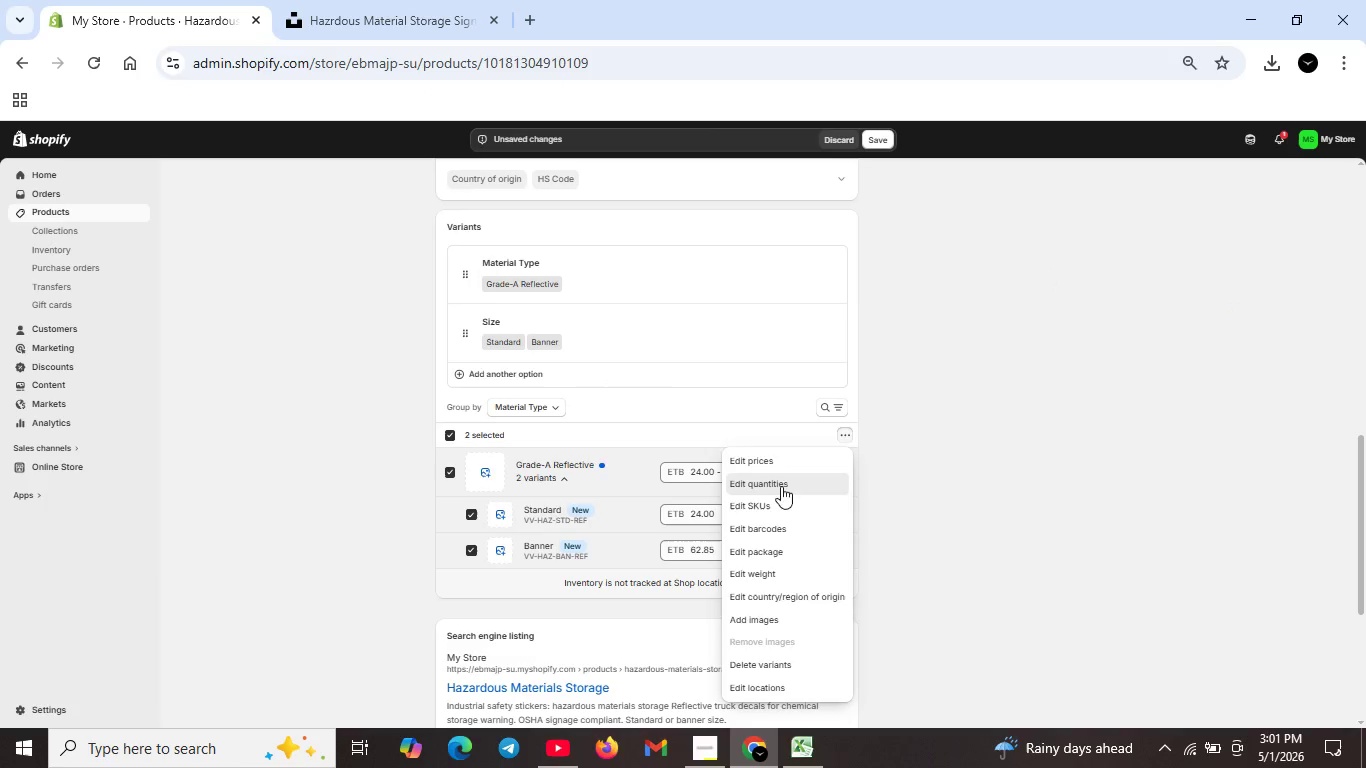 
left_click([781, 486])
 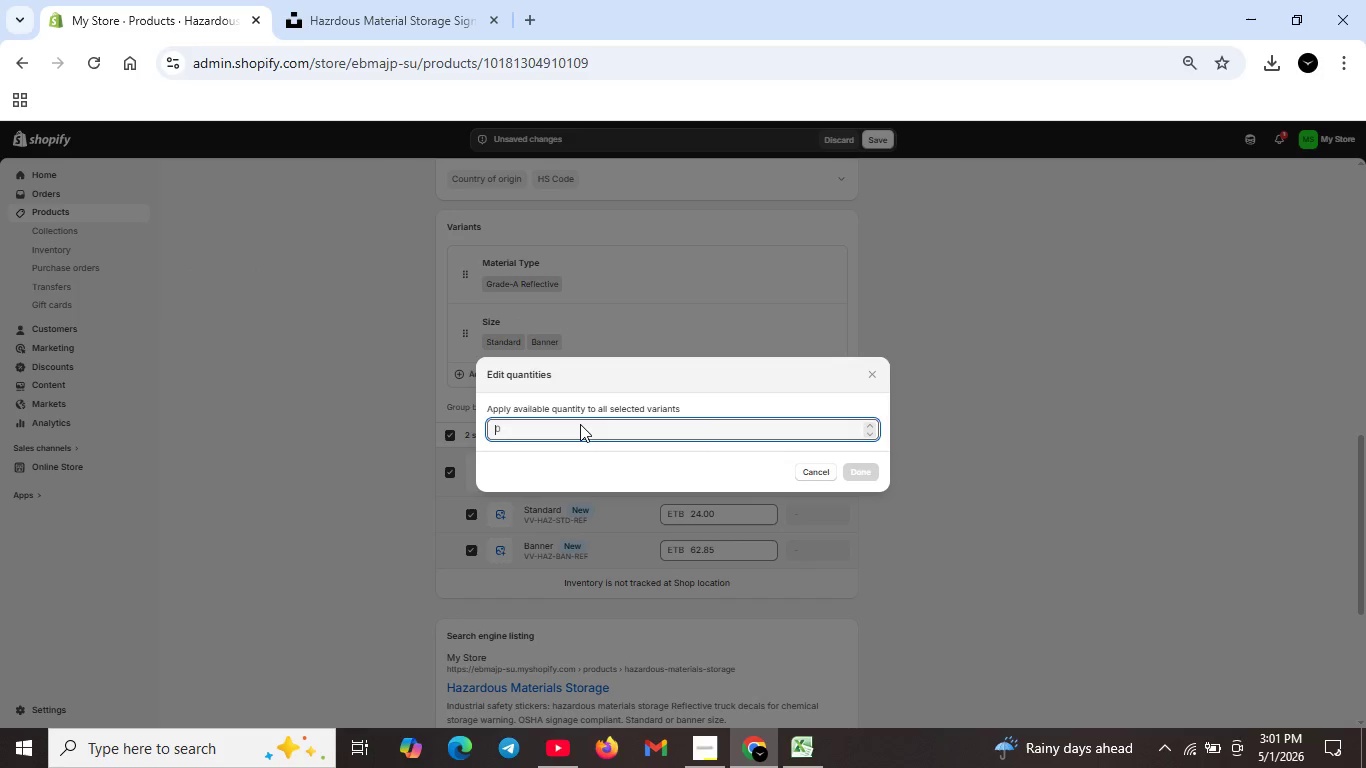 
double_click([580, 424])
 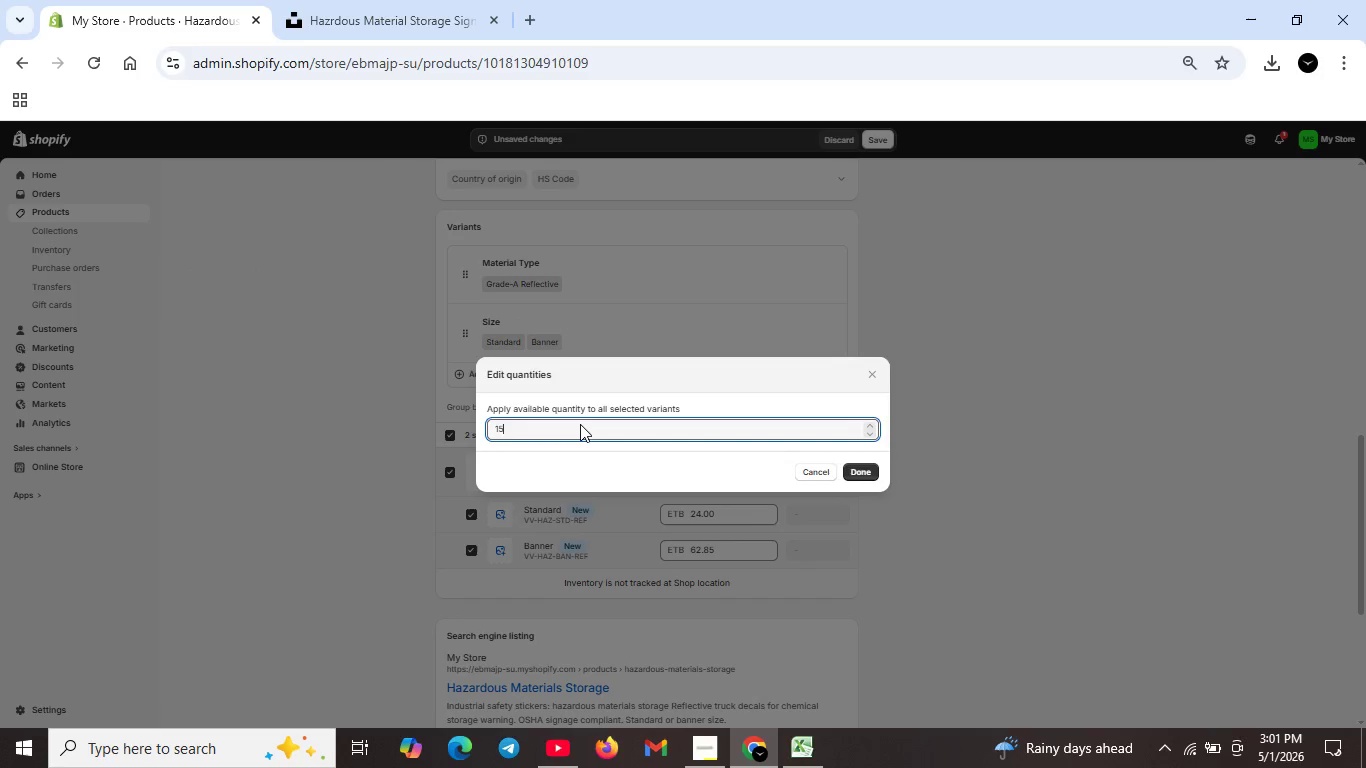 
type(150)
 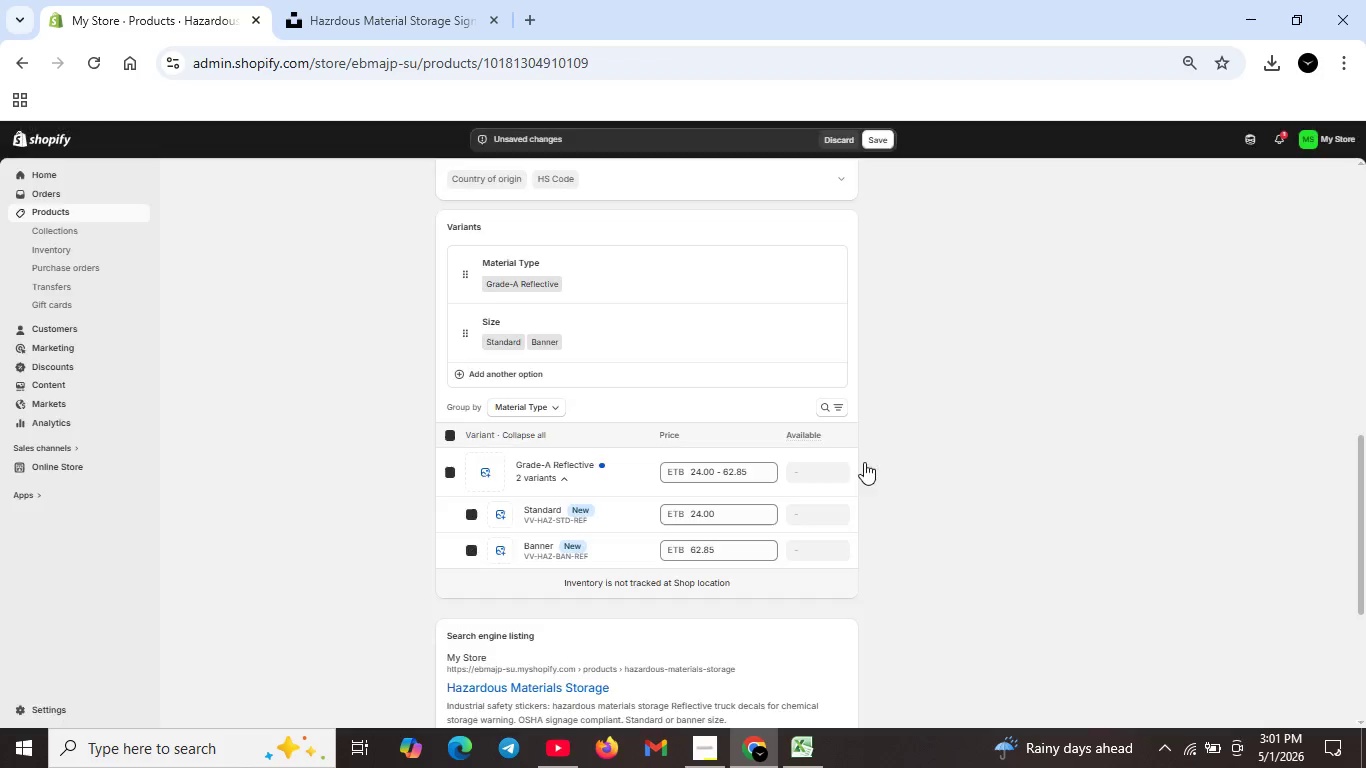 
left_click([864, 462])
 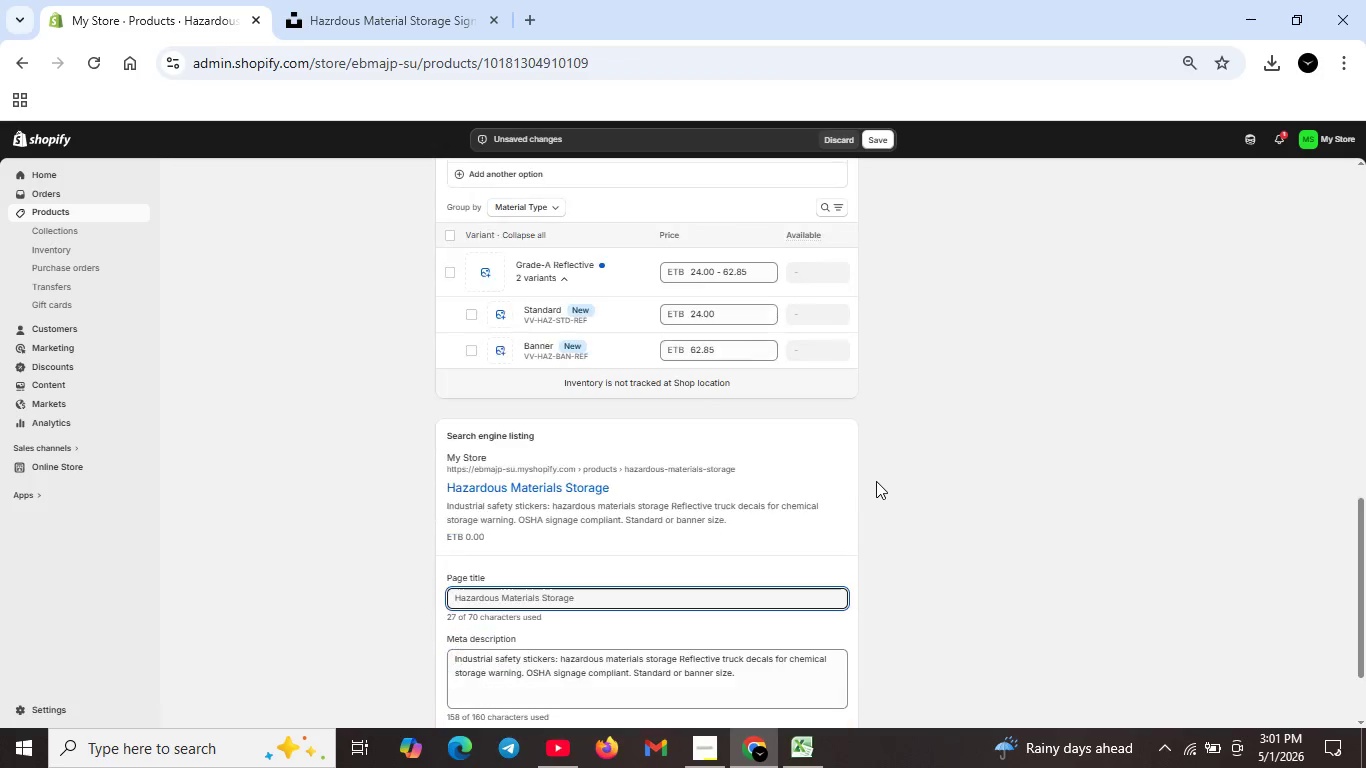 
scroll: coordinate [869, 494], scroll_direction: down, amount: 5.0
 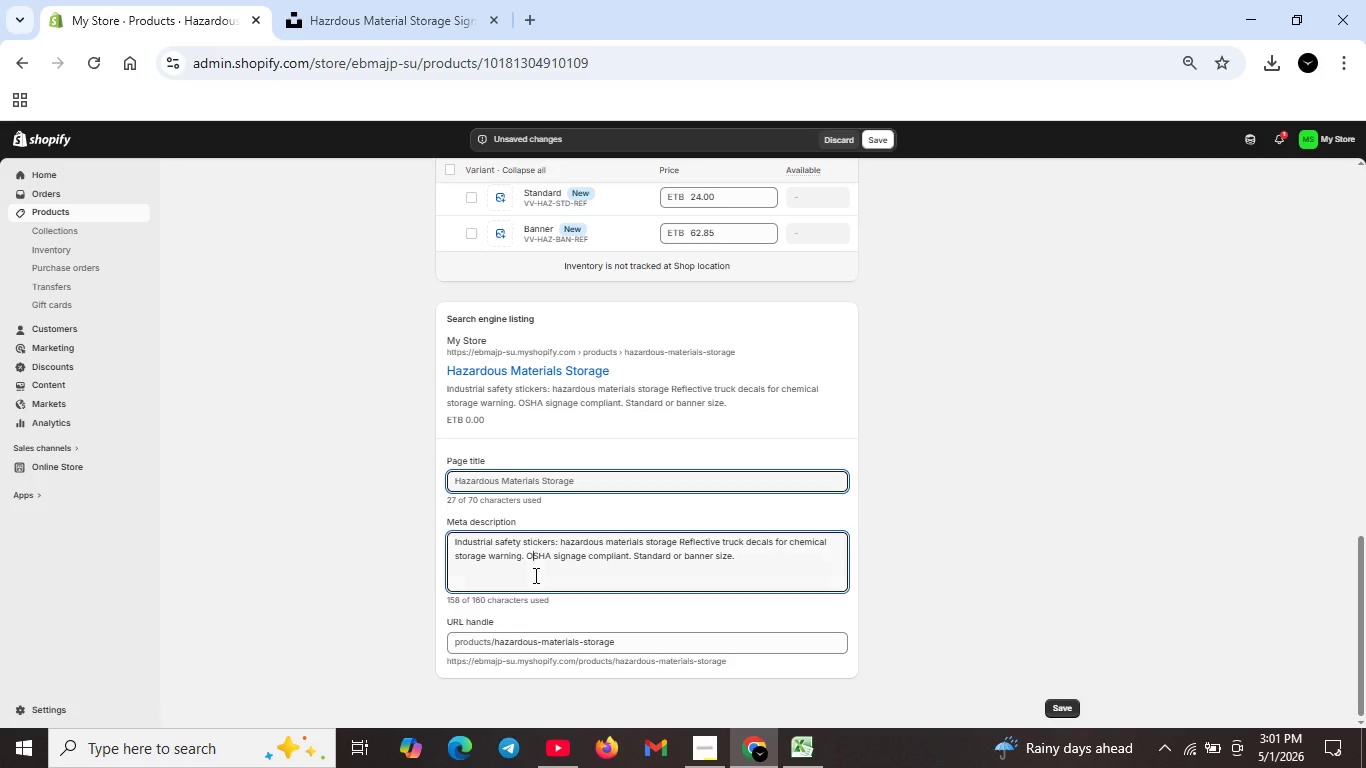 
left_click([534, 575])
 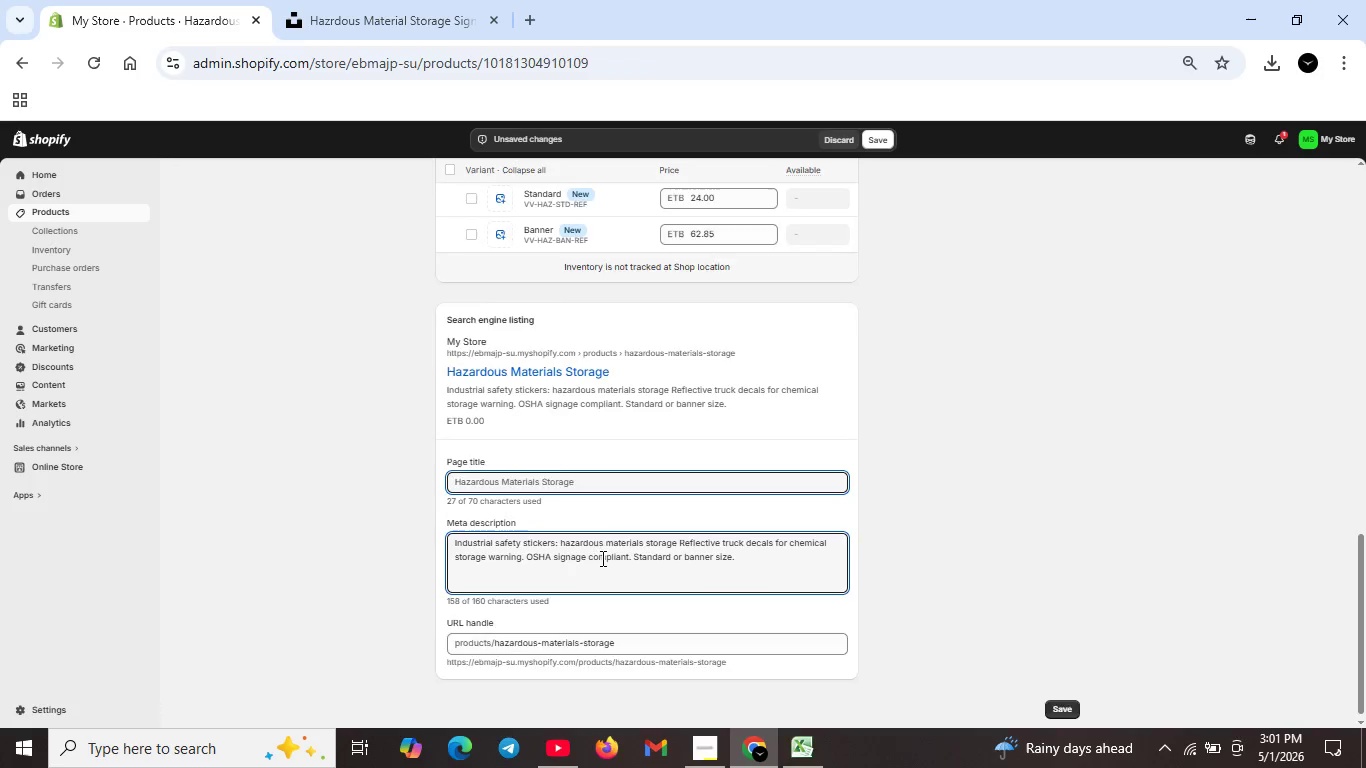 
scroll: coordinate [609, 427], scroll_direction: up, amount: 8.0
 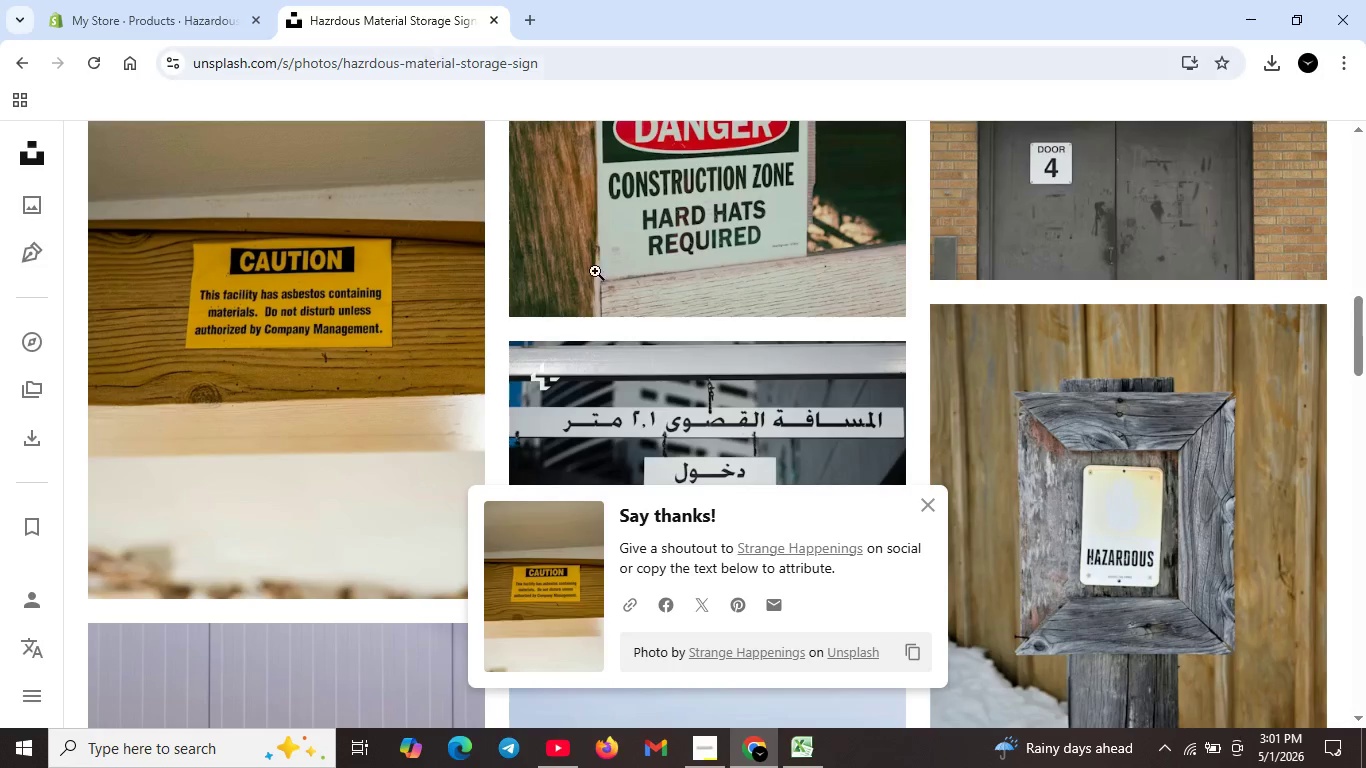 
left_click([416, 7])
 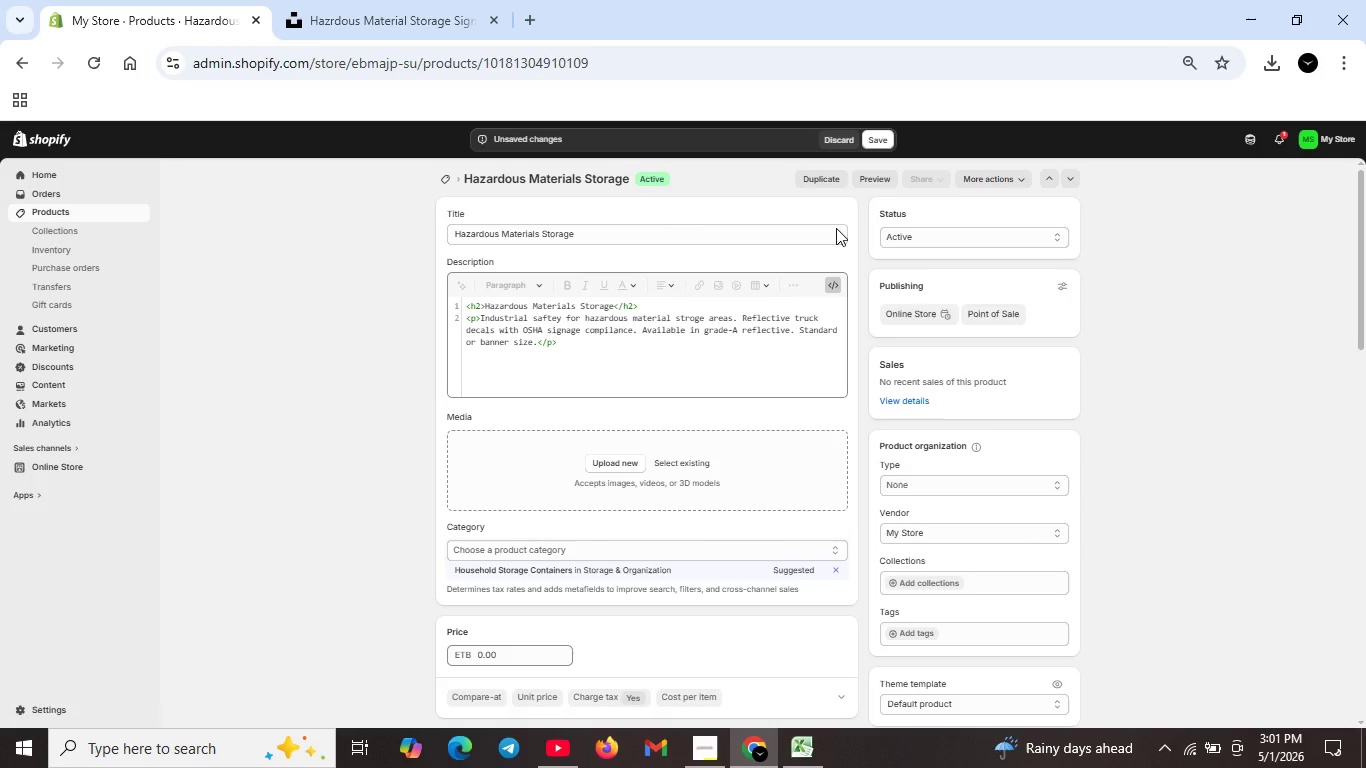 
left_click([98, 19])
 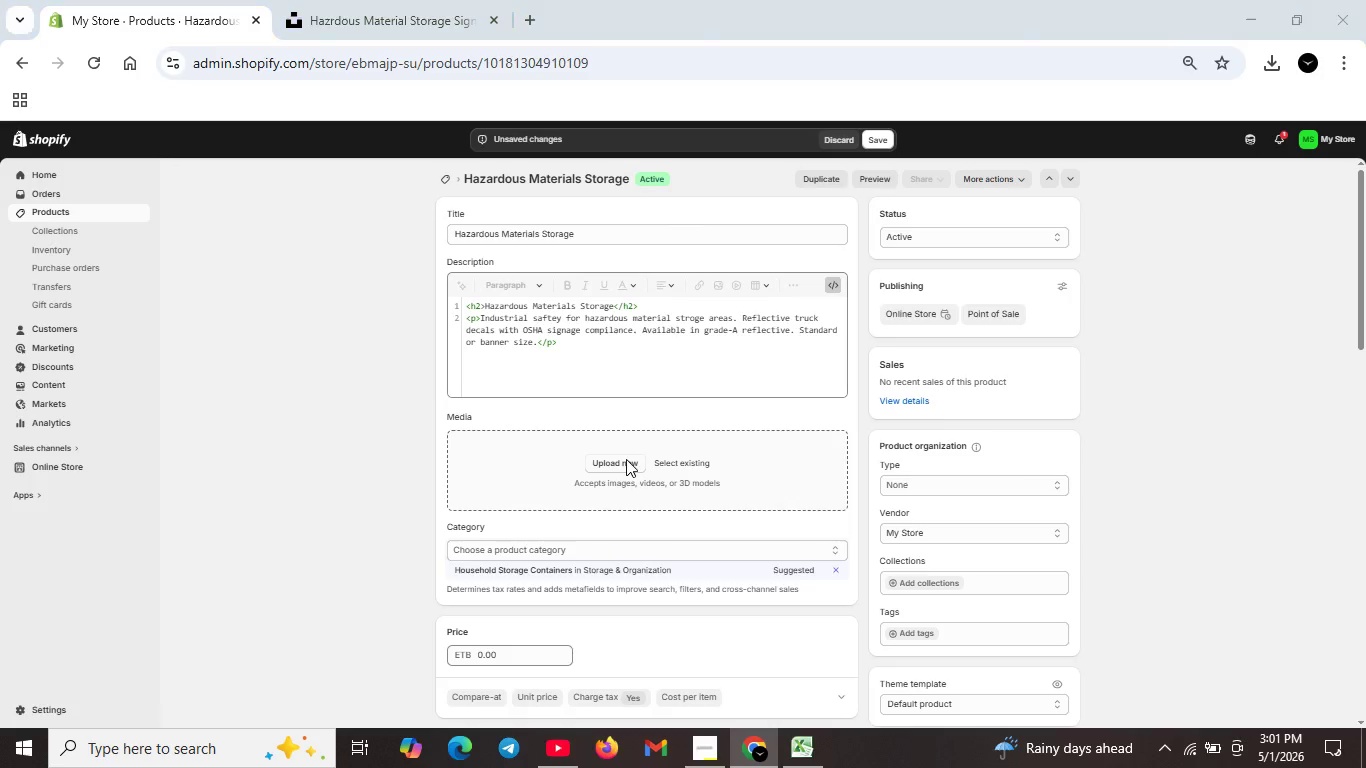 
left_click([626, 460])
 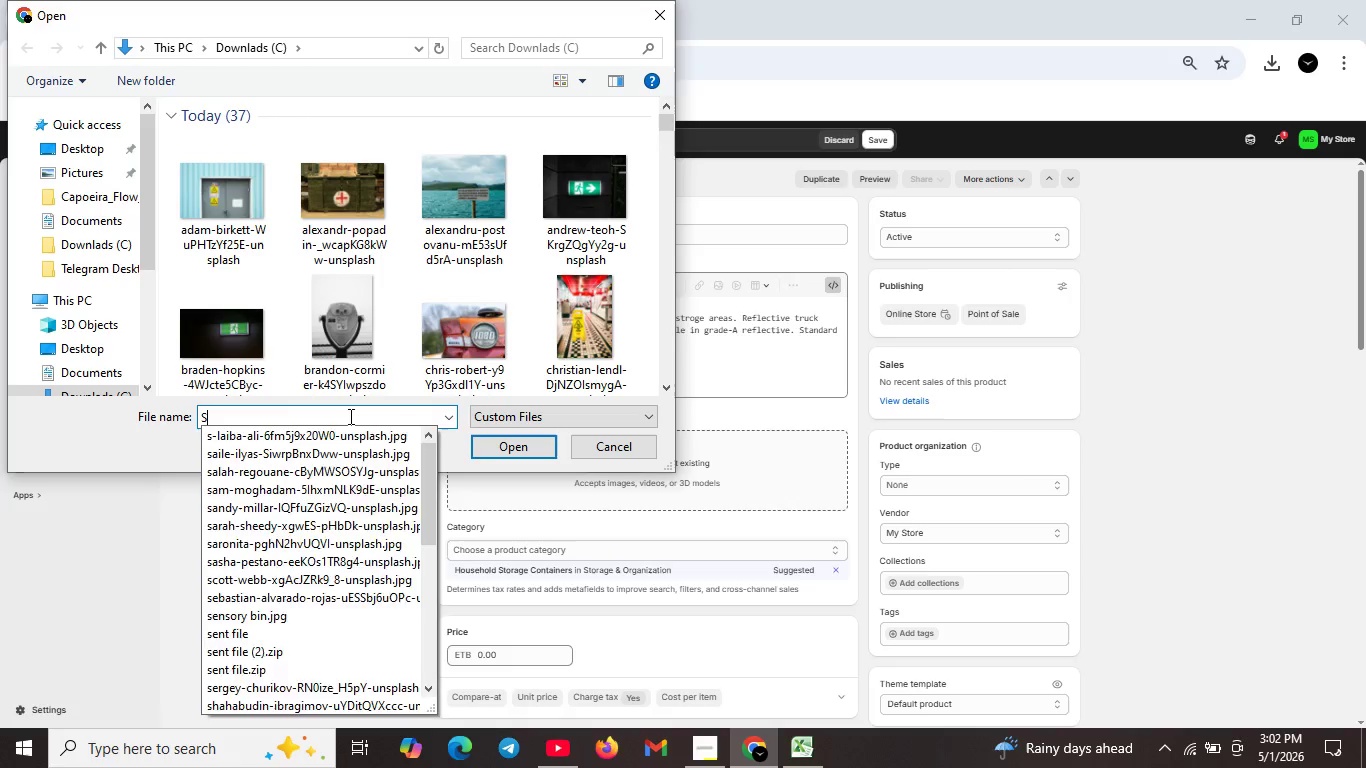 
type(STR)
 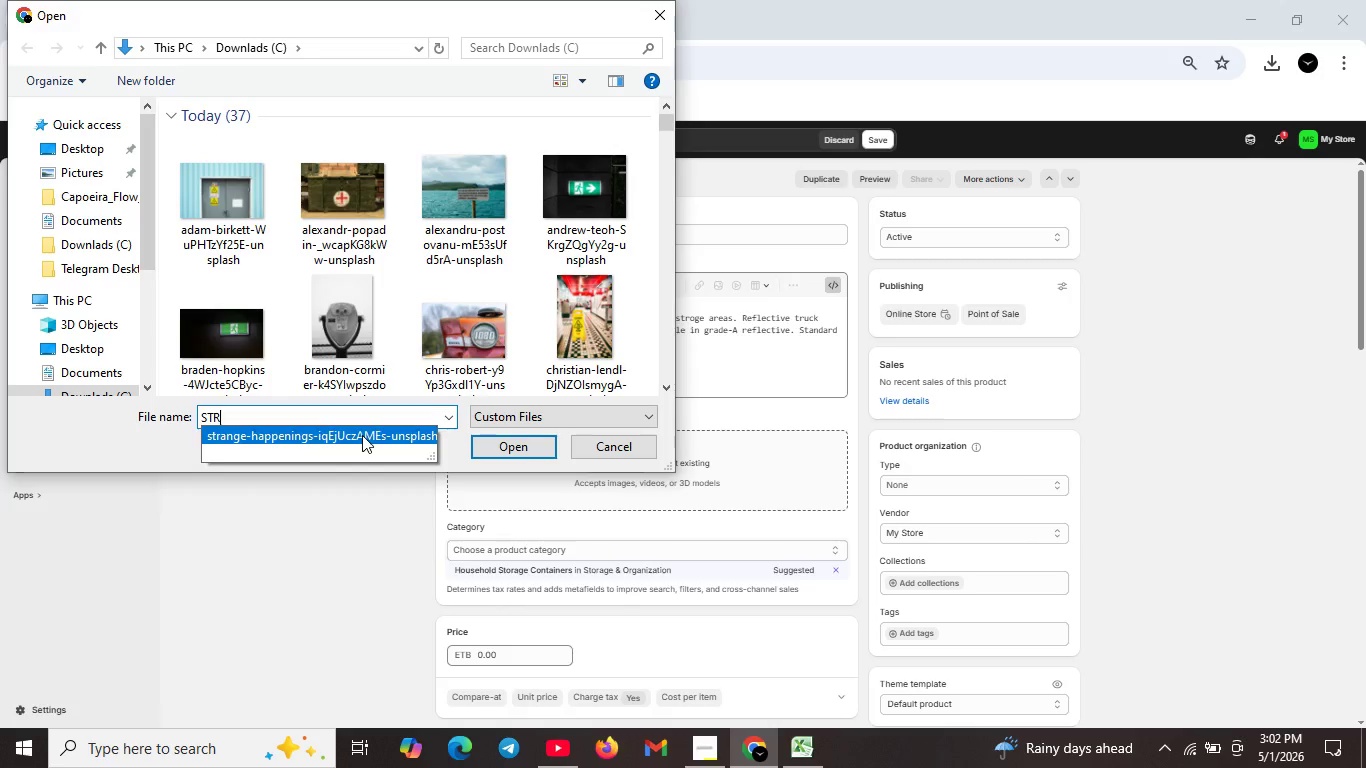 
left_click([341, 440])
 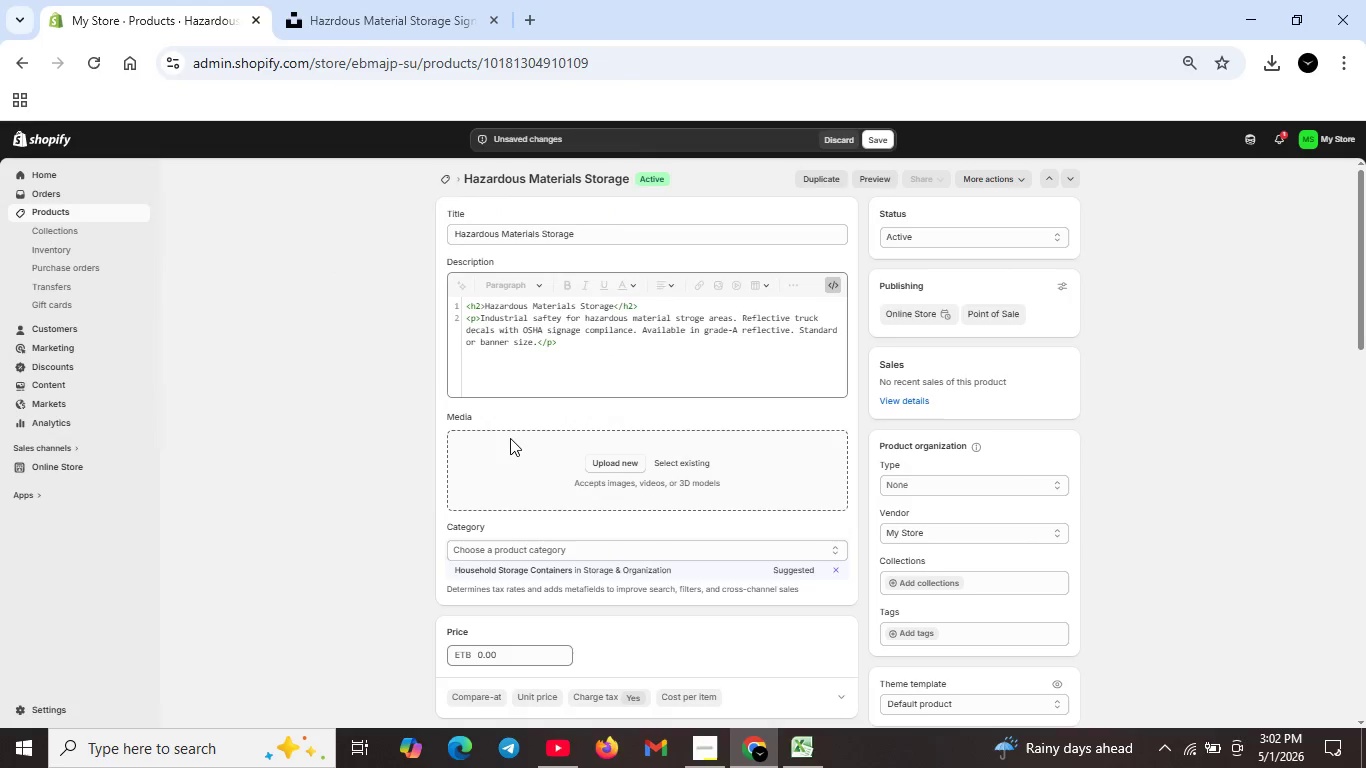 
left_click([493, 446])
 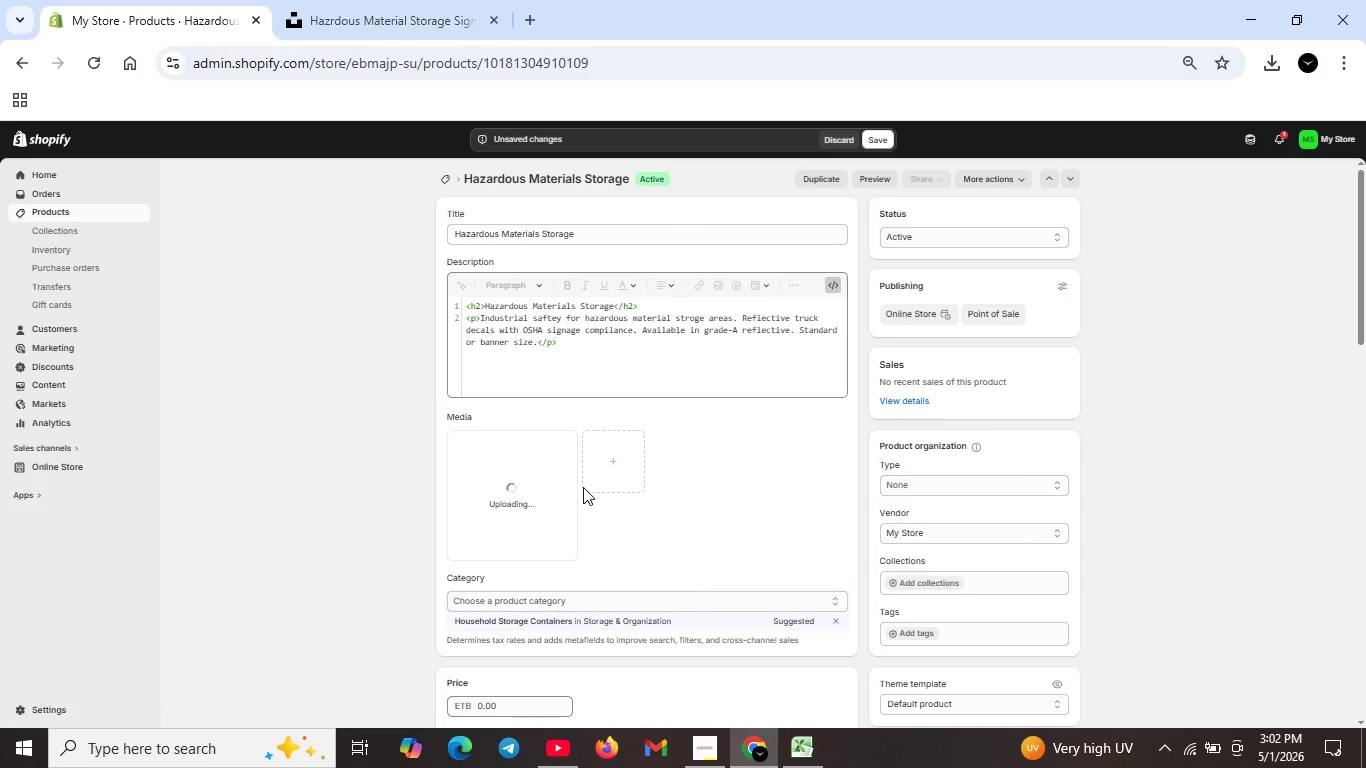 
wait(31.94)
 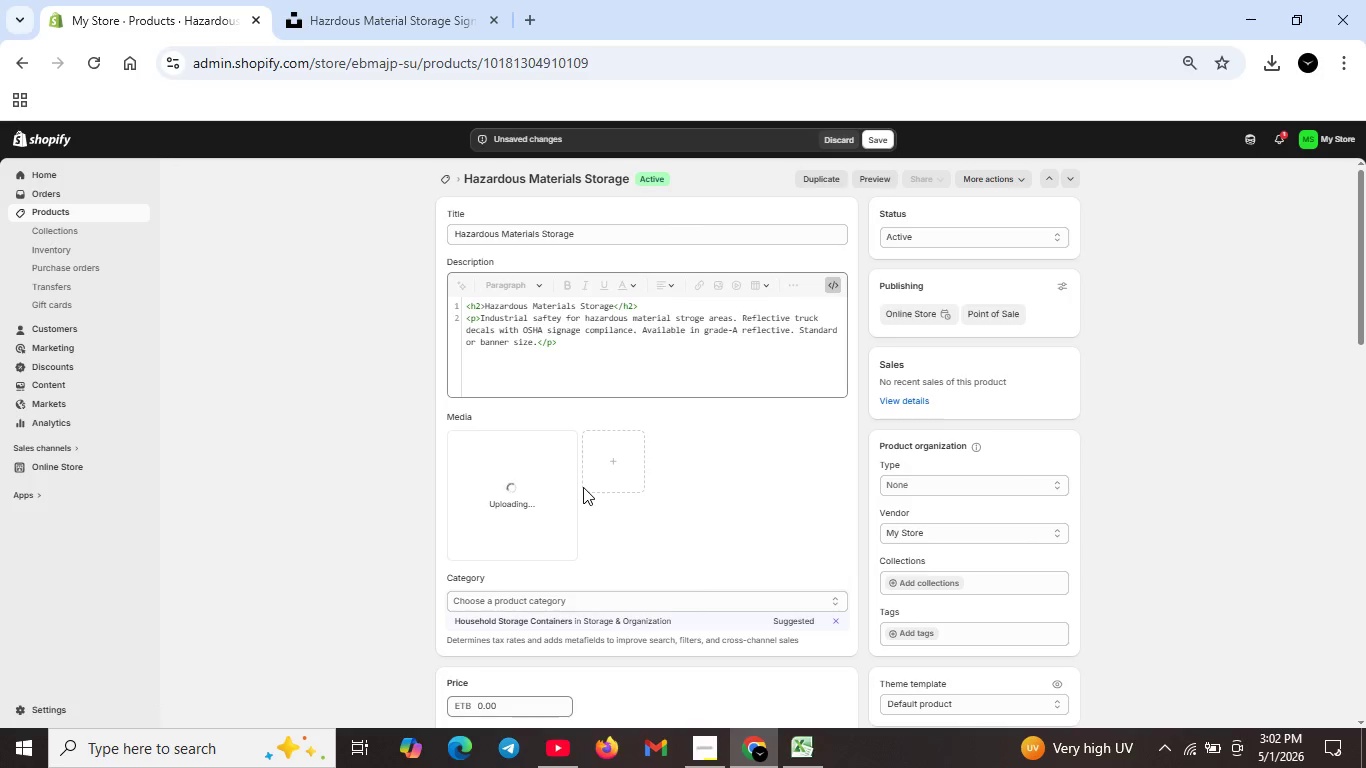 
scroll: coordinate [585, 577], scroll_direction: down, amount: 3.0
 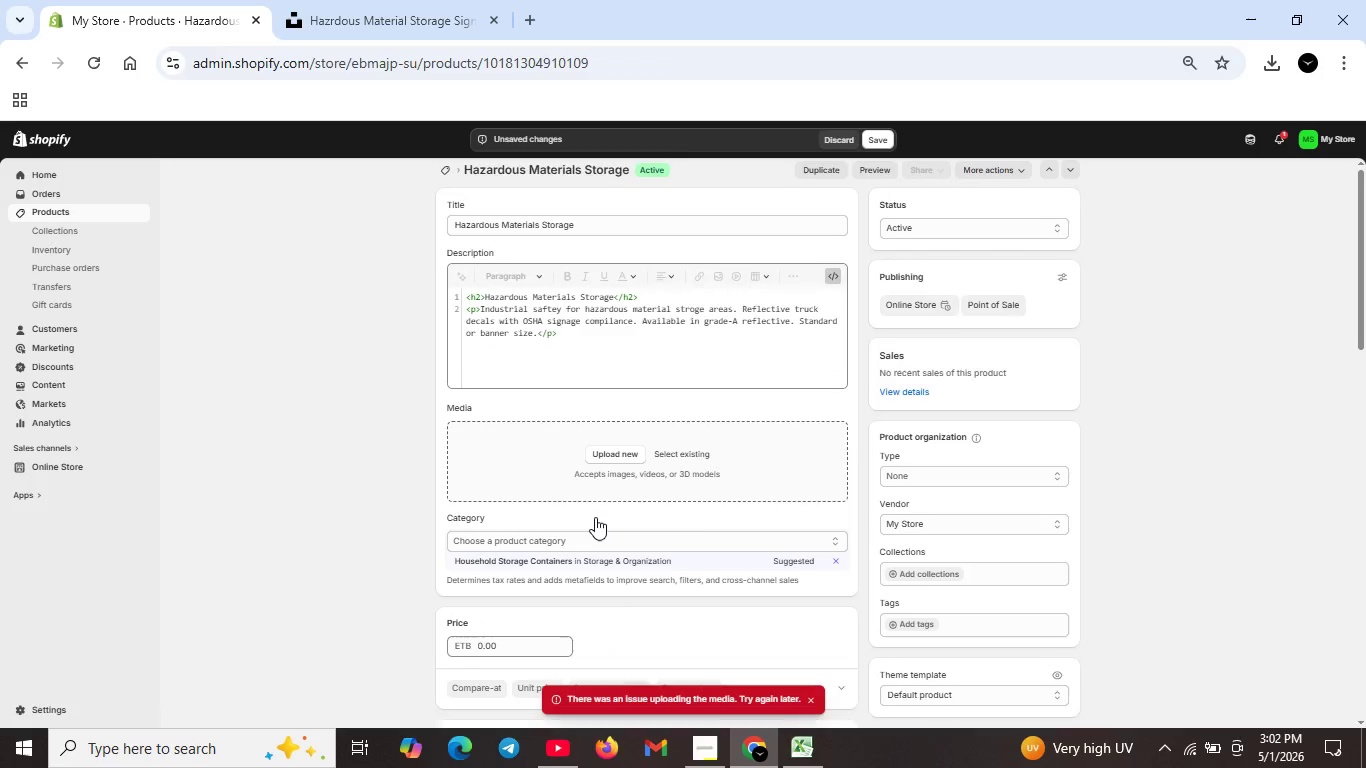 
scroll: coordinate [595, 517], scroll_direction: up, amount: 5.0
 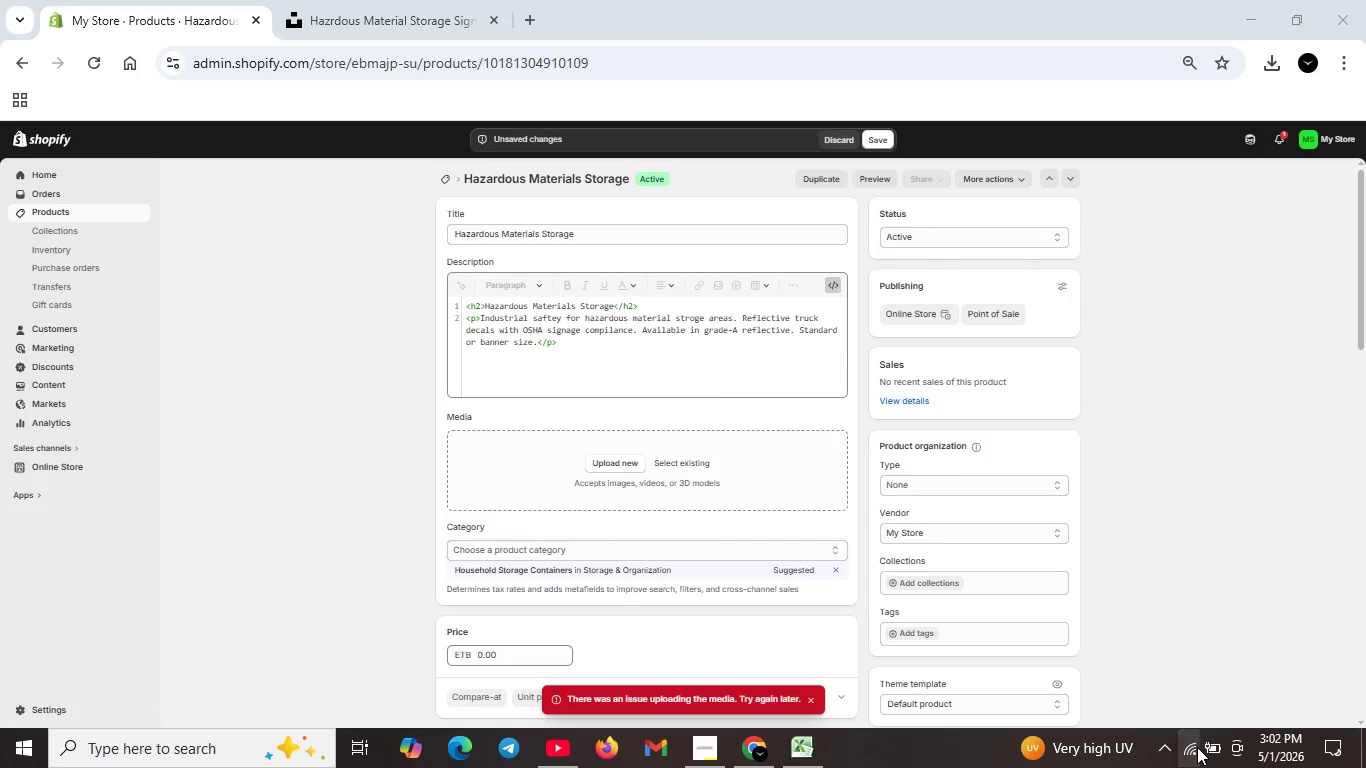 
left_click([1197, 747])
 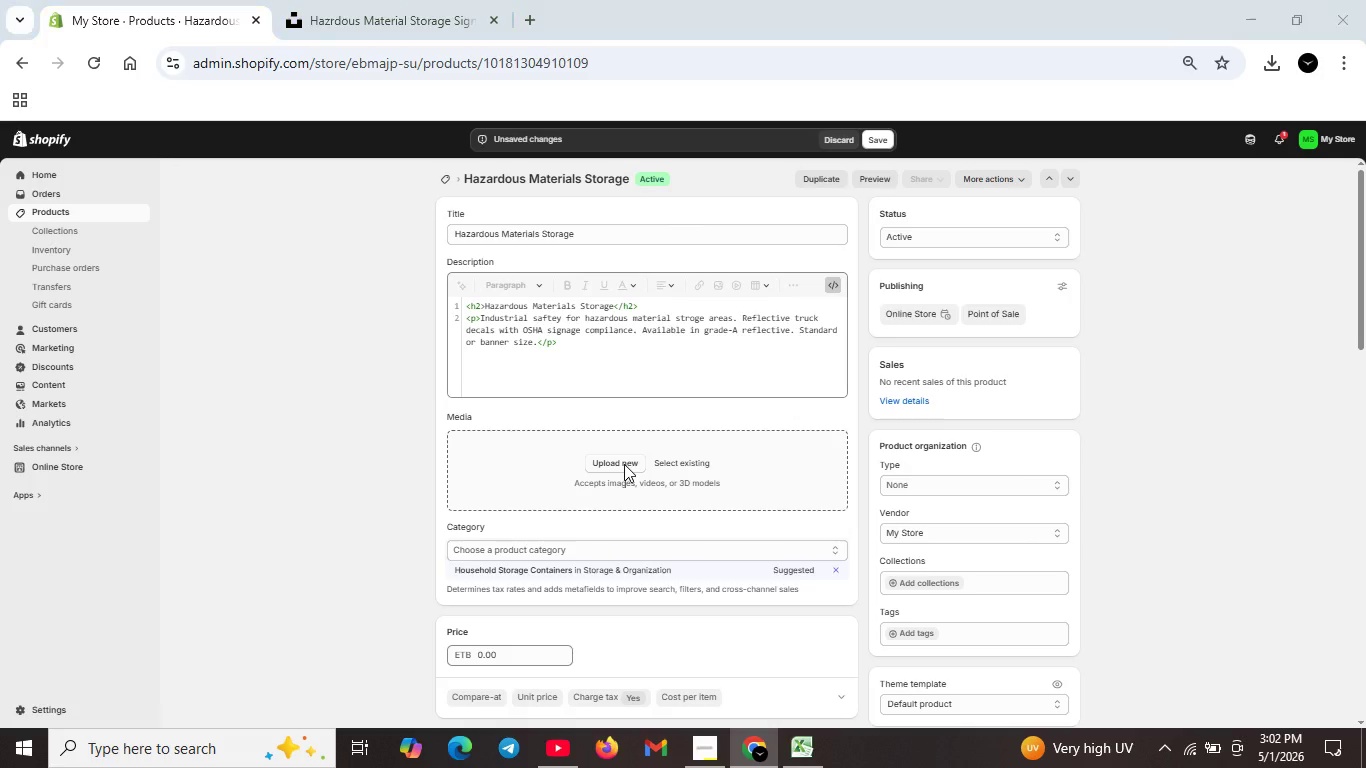 
double_click([624, 464])
 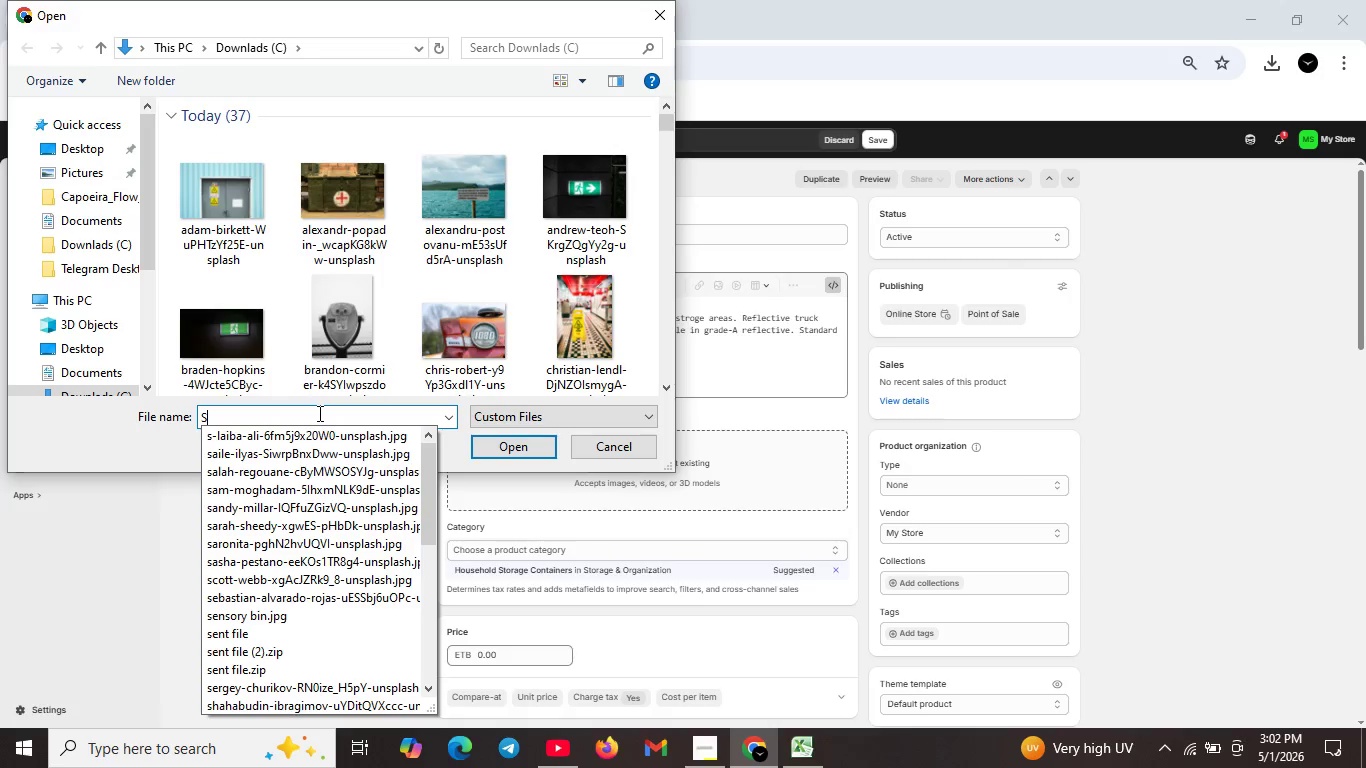 
type(STR)
 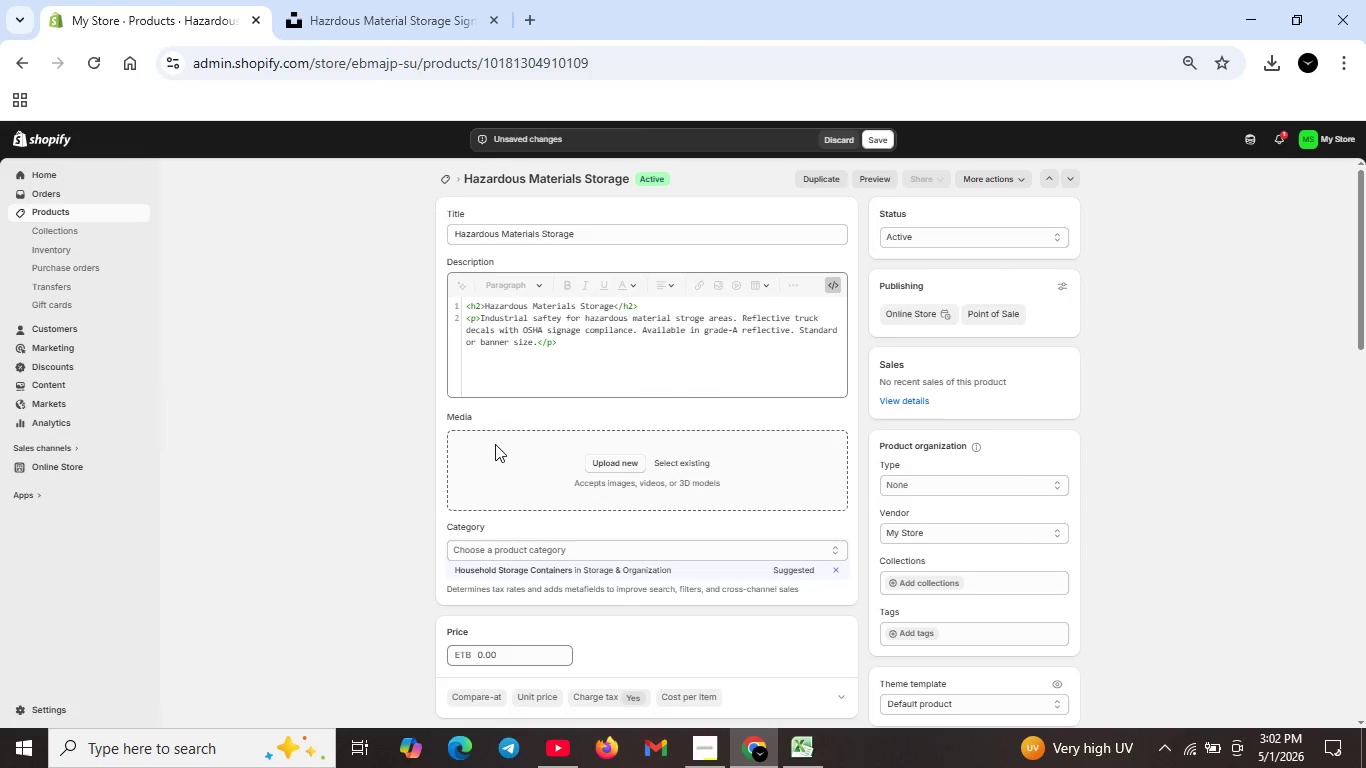 
left_click([495, 444])
 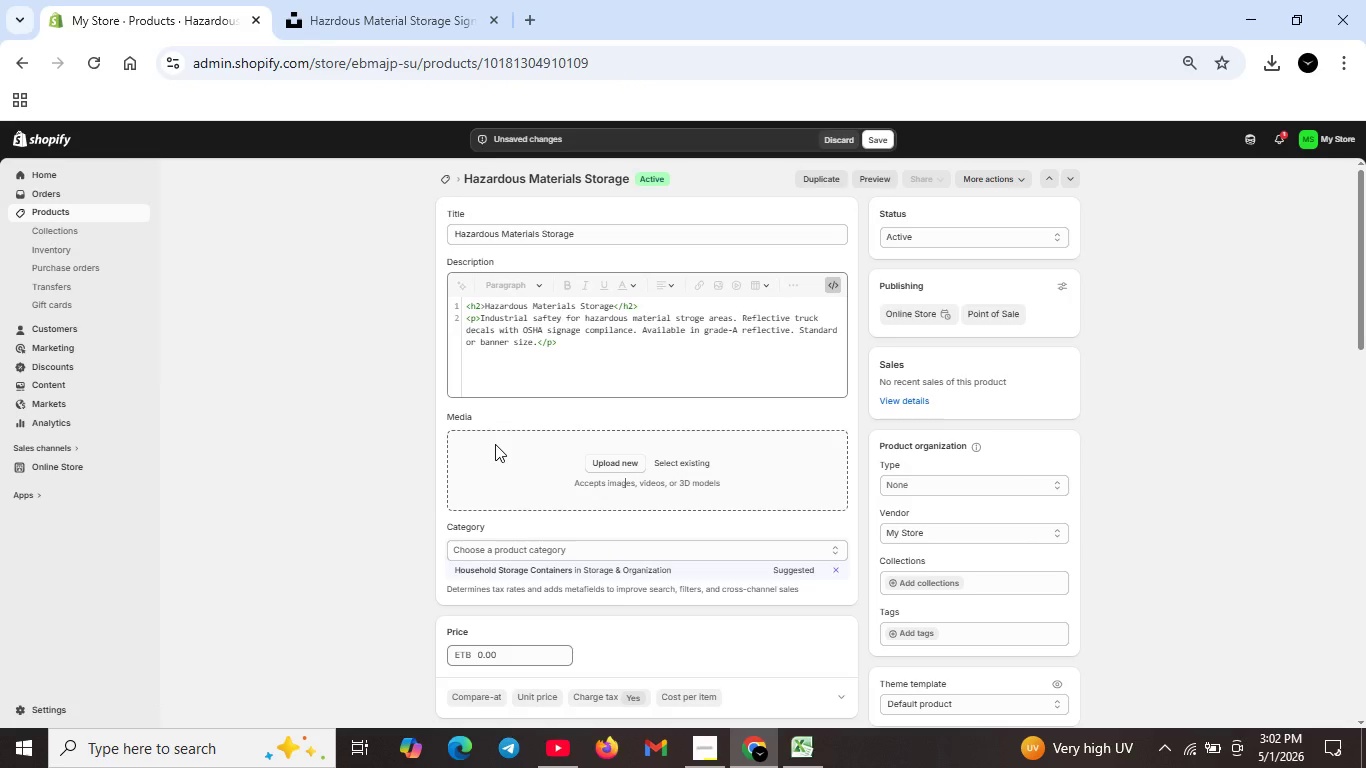 
wait(11.2)
 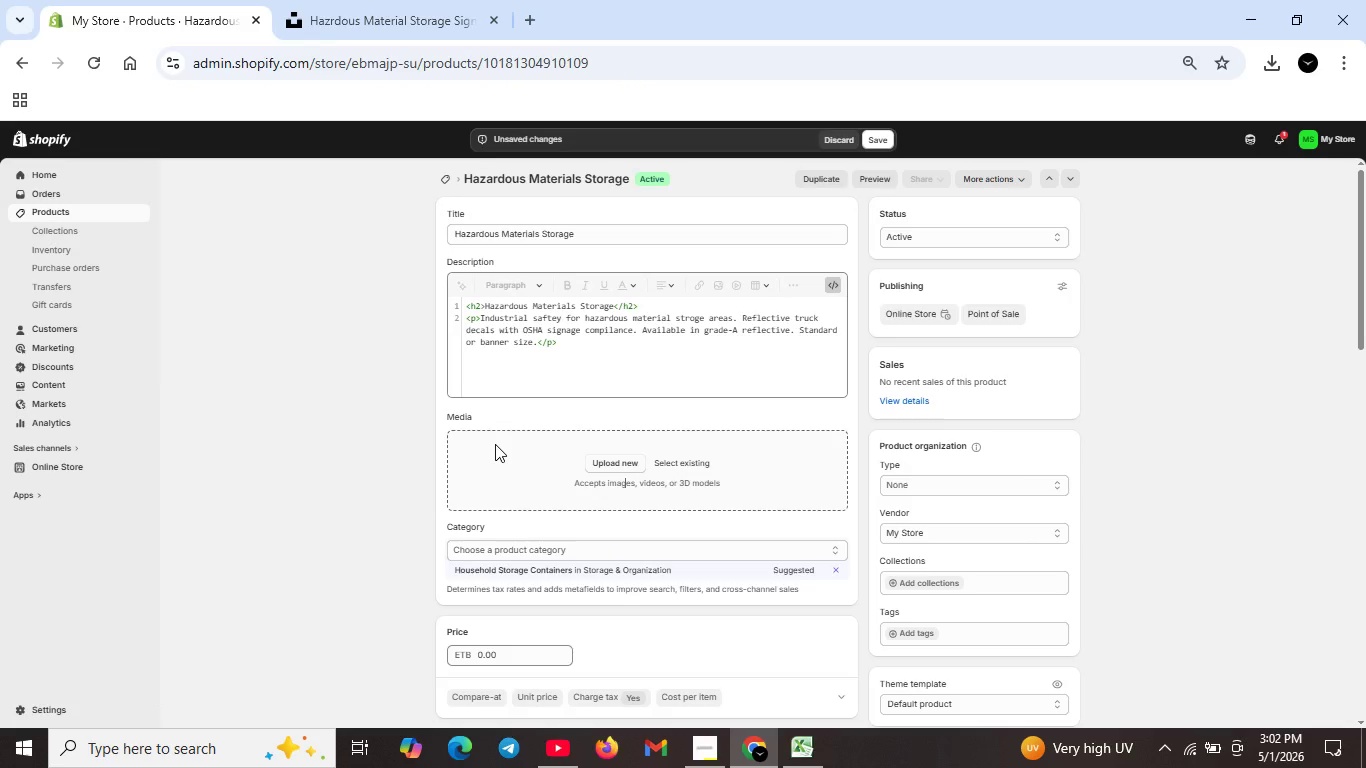 
scroll: coordinate [703, 491], scroll_direction: up, amount: 4.0
 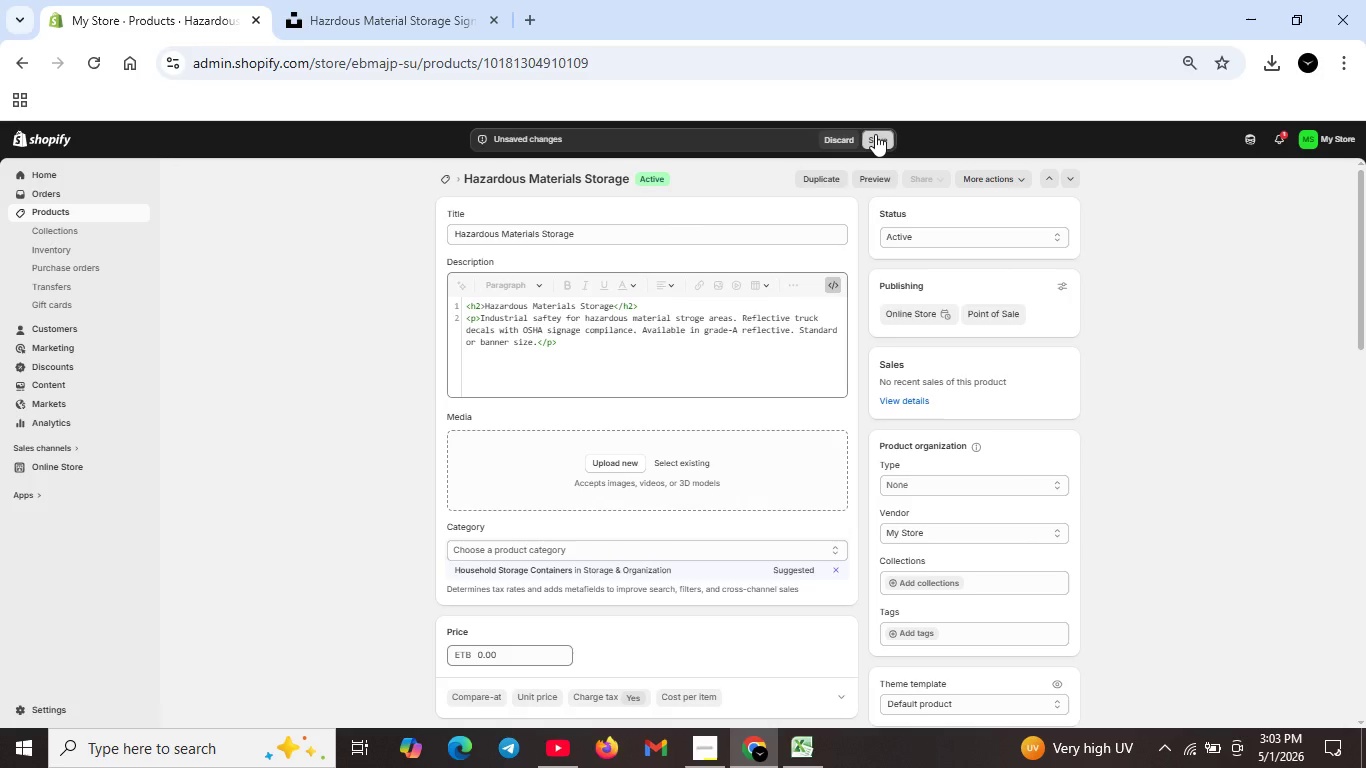 
left_click([869, 135])
 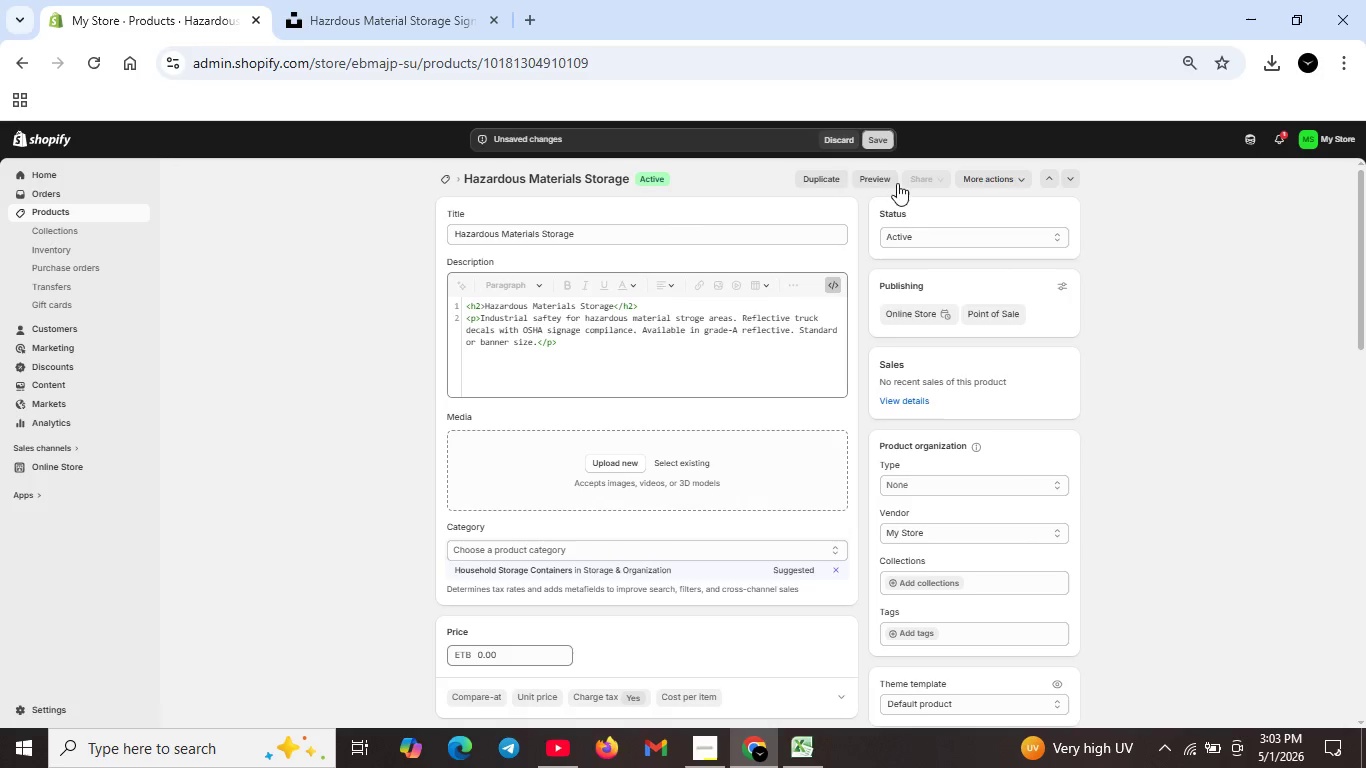 
mouse_move([875, 199])
 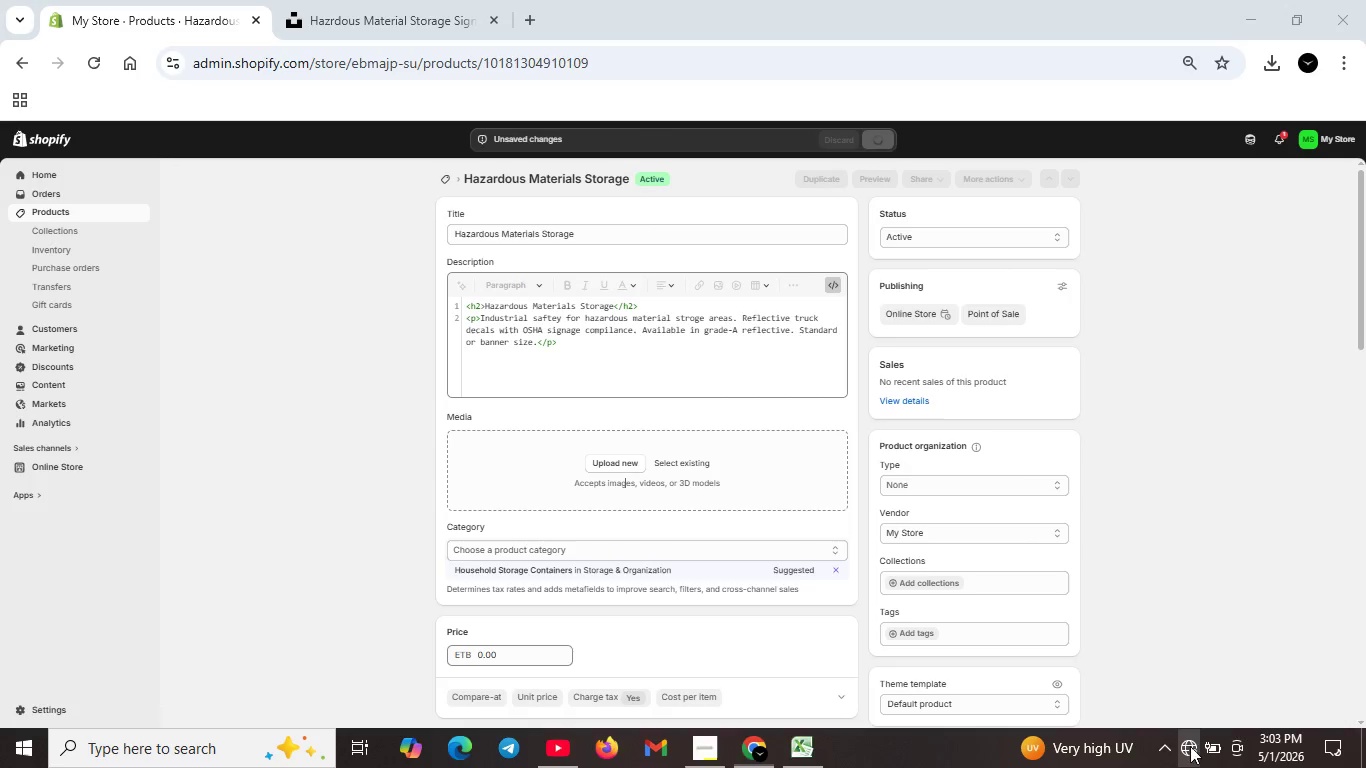 
left_click([1192, 746])
 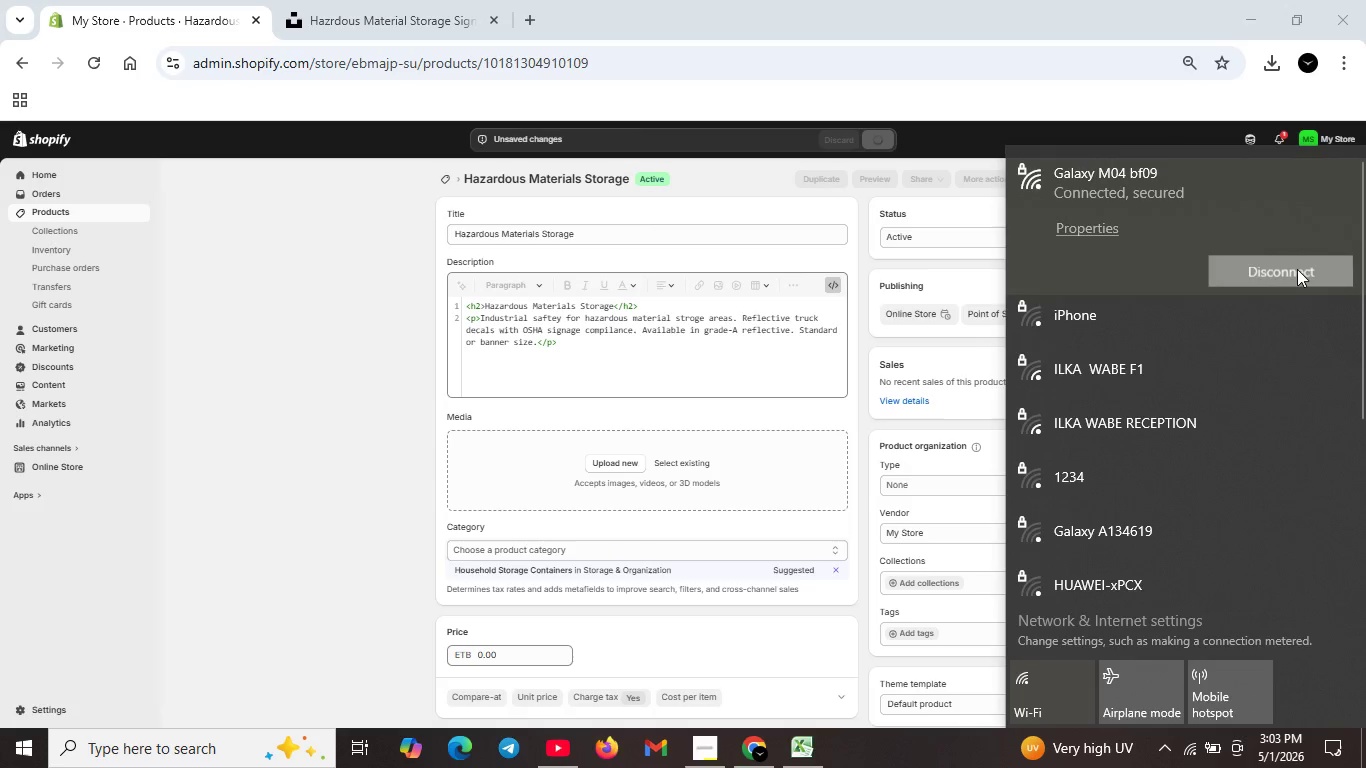 
left_click([1297, 269])
 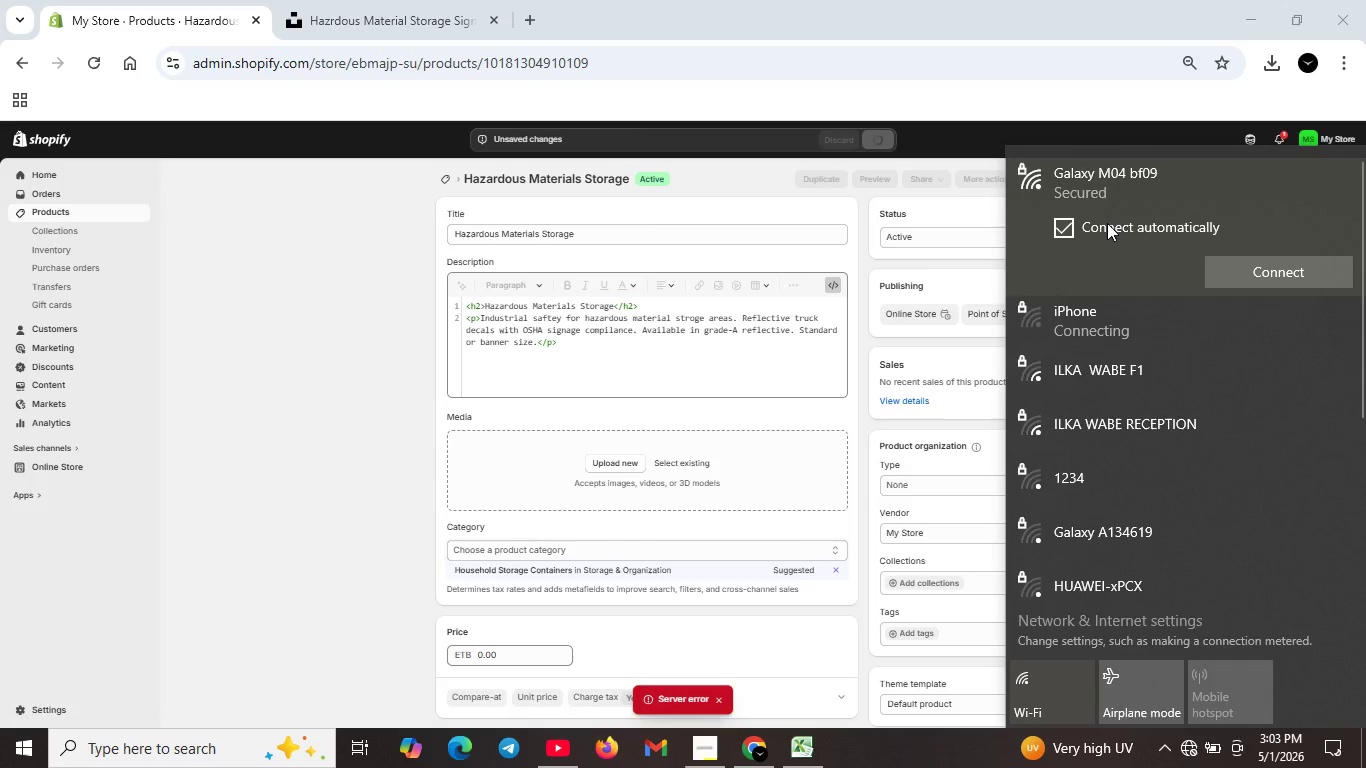 
left_click([1062, 216])
 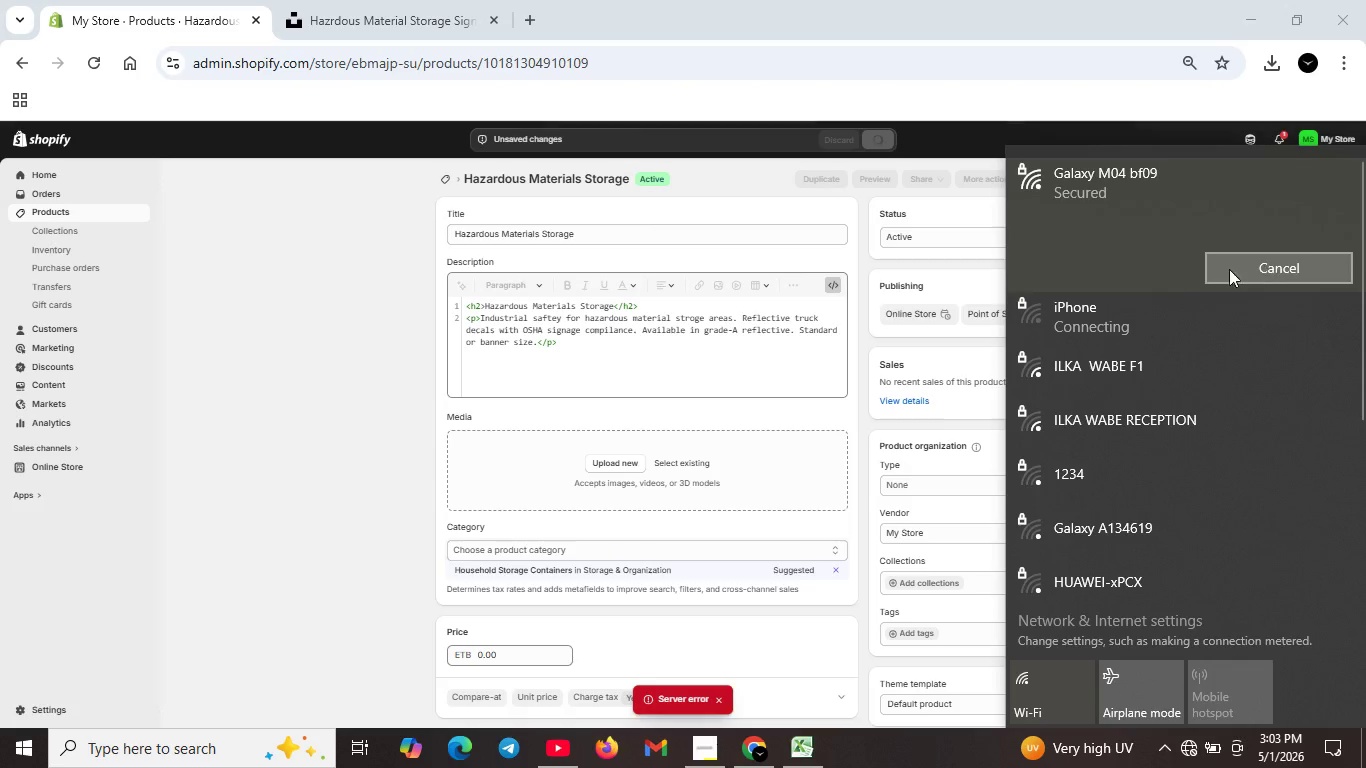 
left_click([1265, 265])
 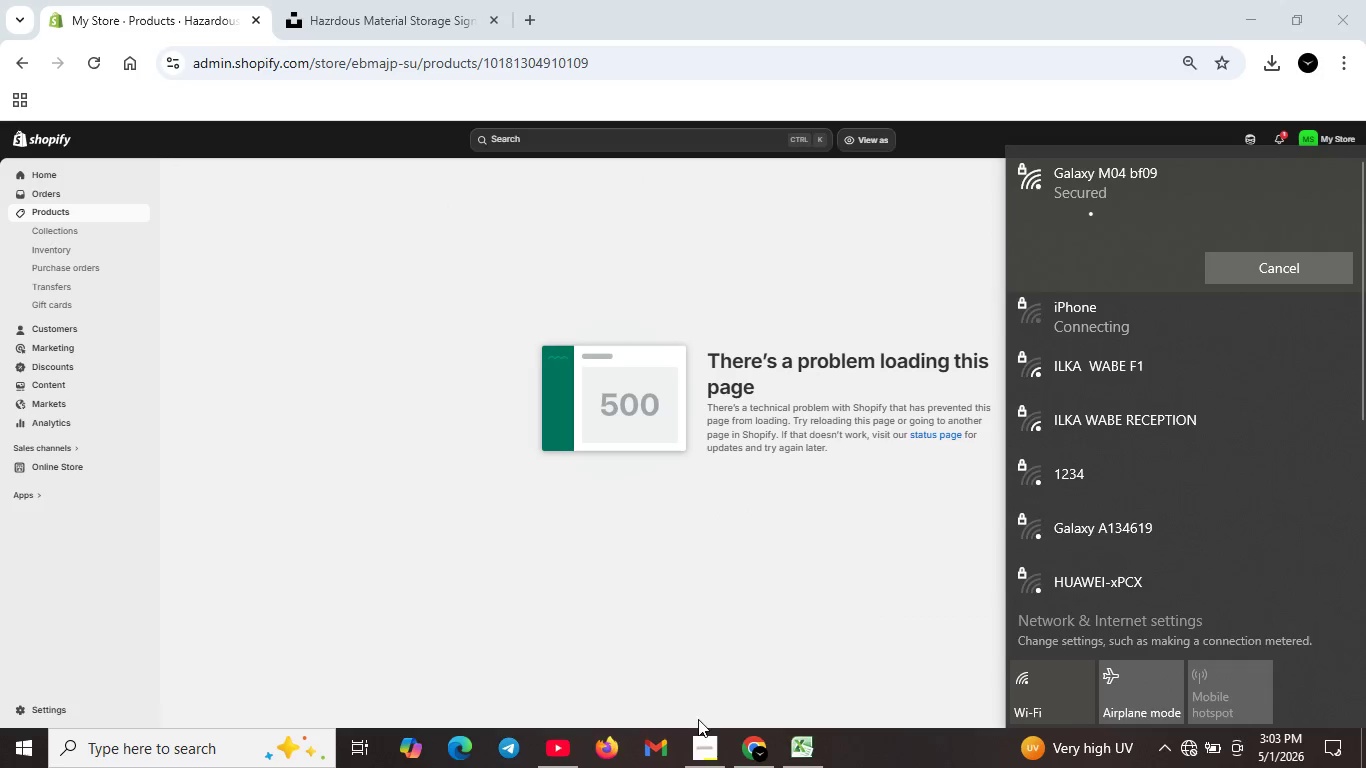 
left_click([707, 733])